 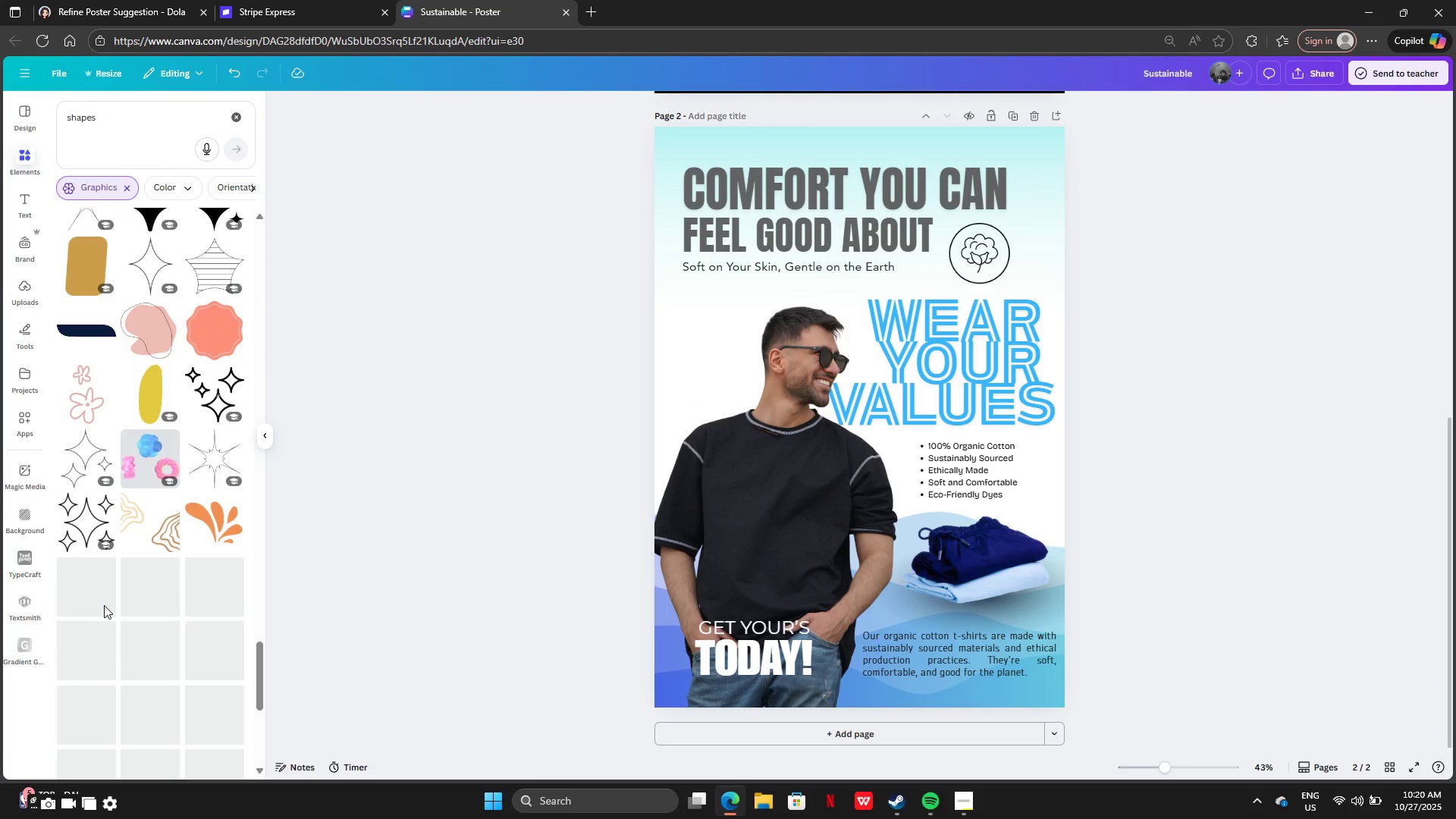 
scroll: coordinate [133, 560], scroll_direction: down, amount: 16.0
 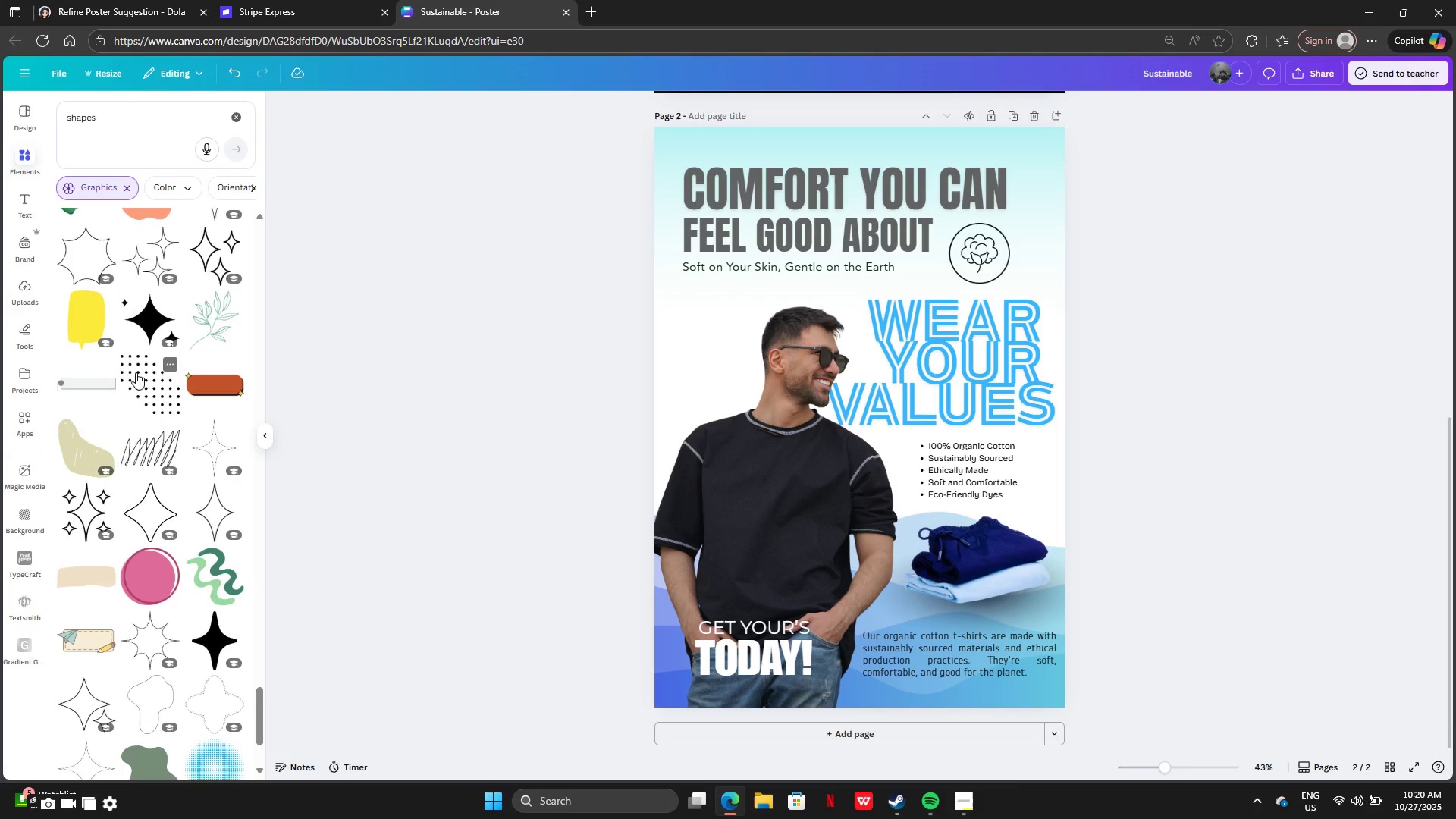 
left_click([136, 372])
 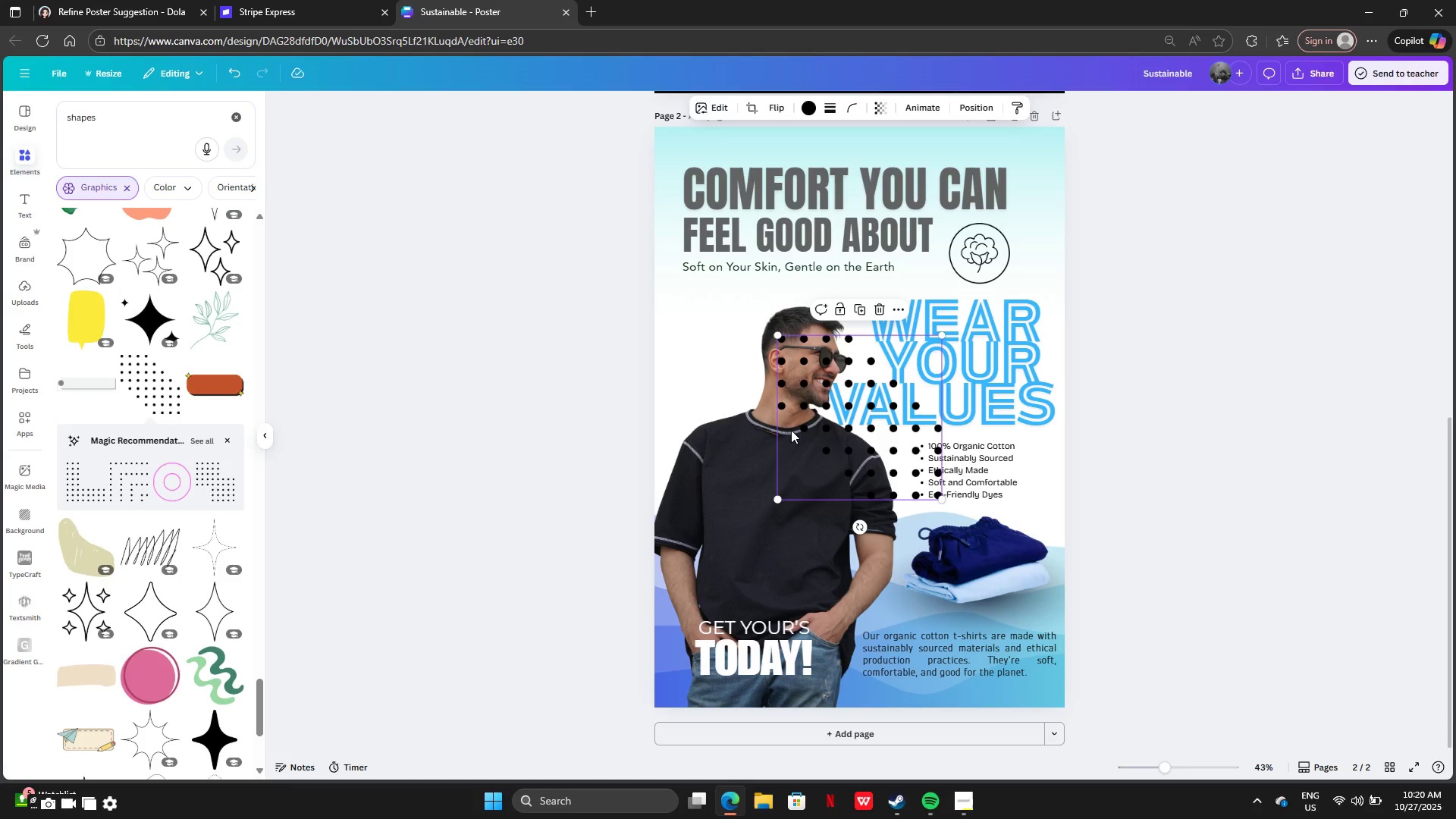 
key(Control+Z)
 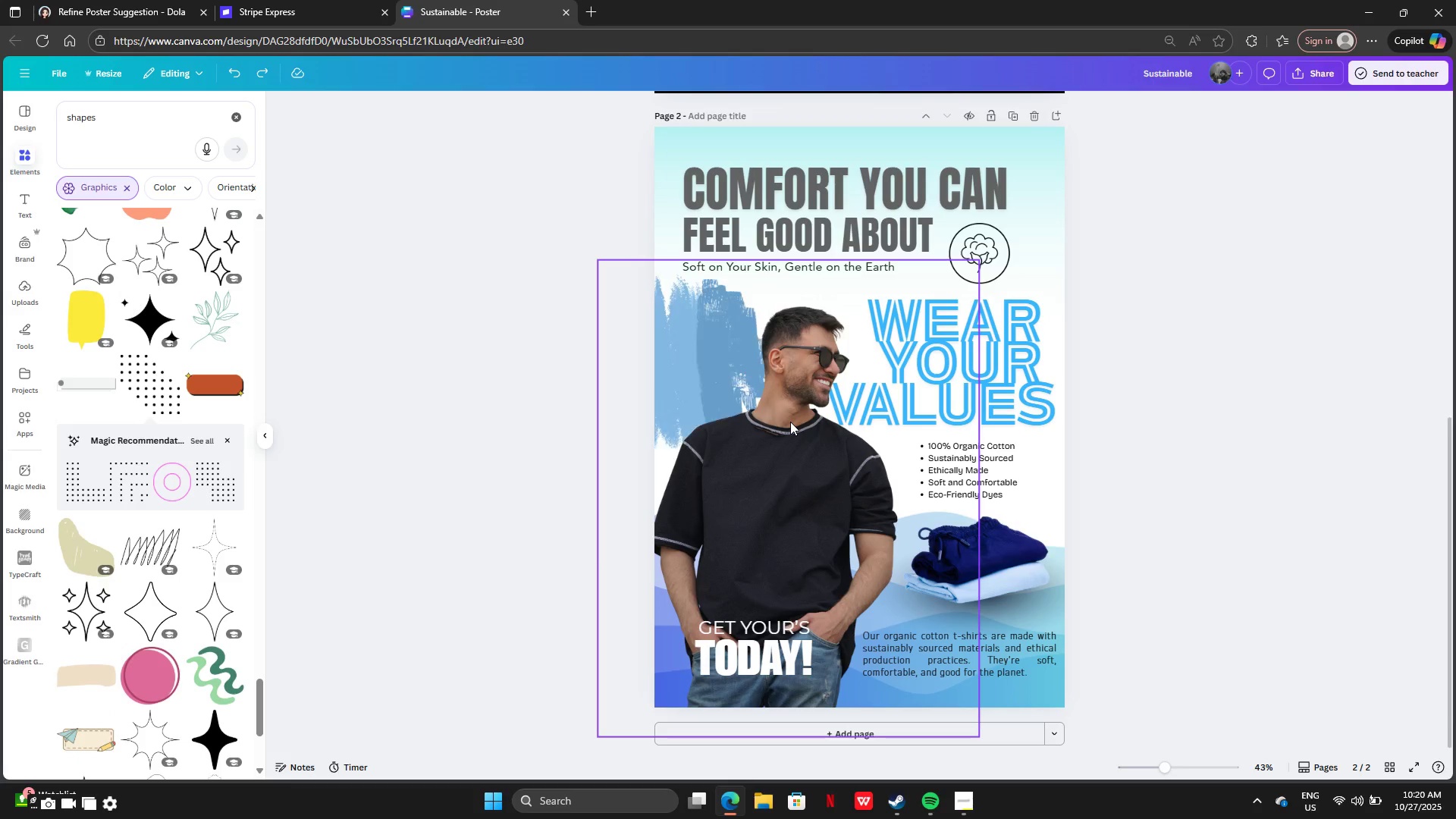 
key(Control+Z)
 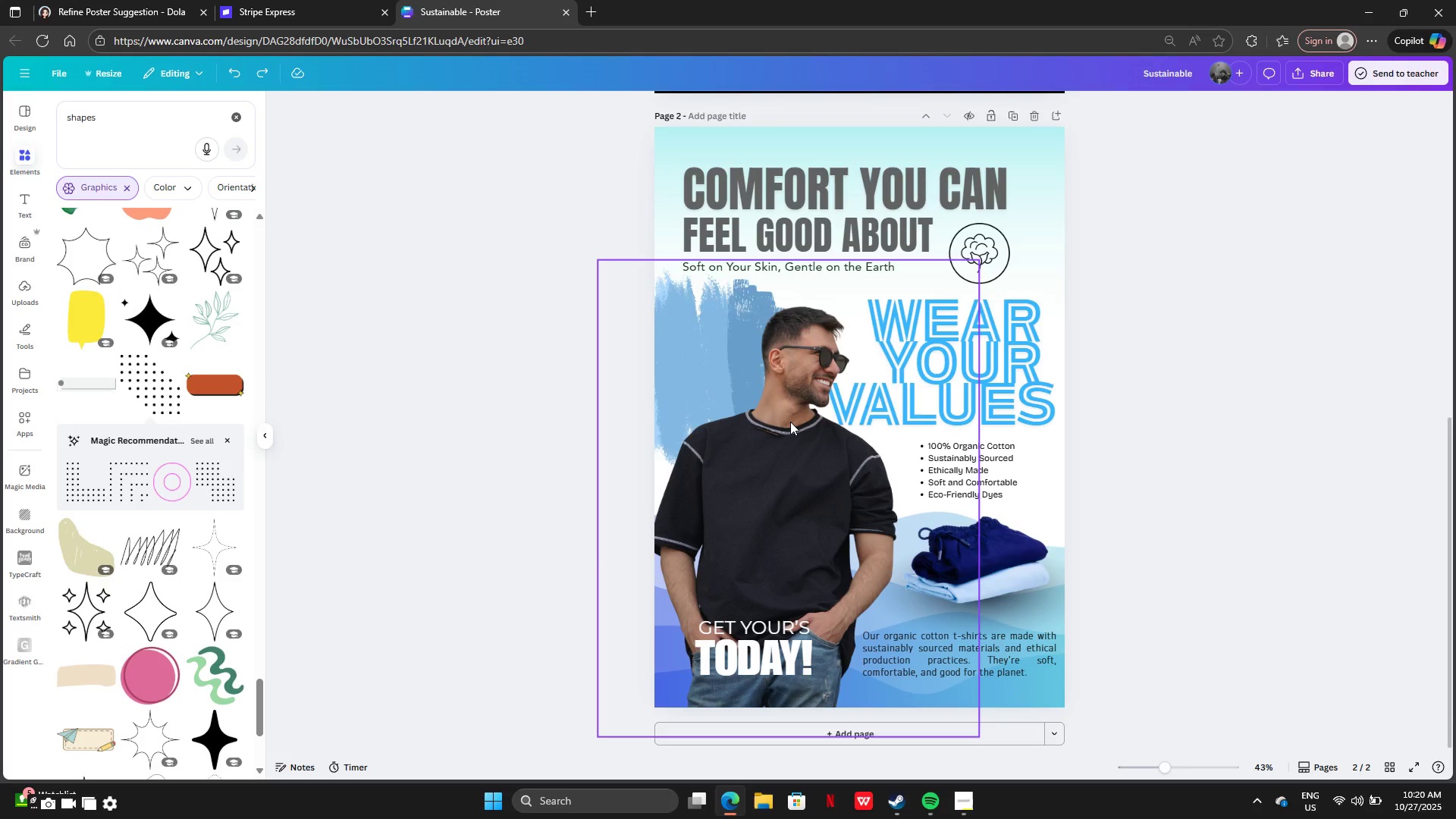 
key(Control+Z)
 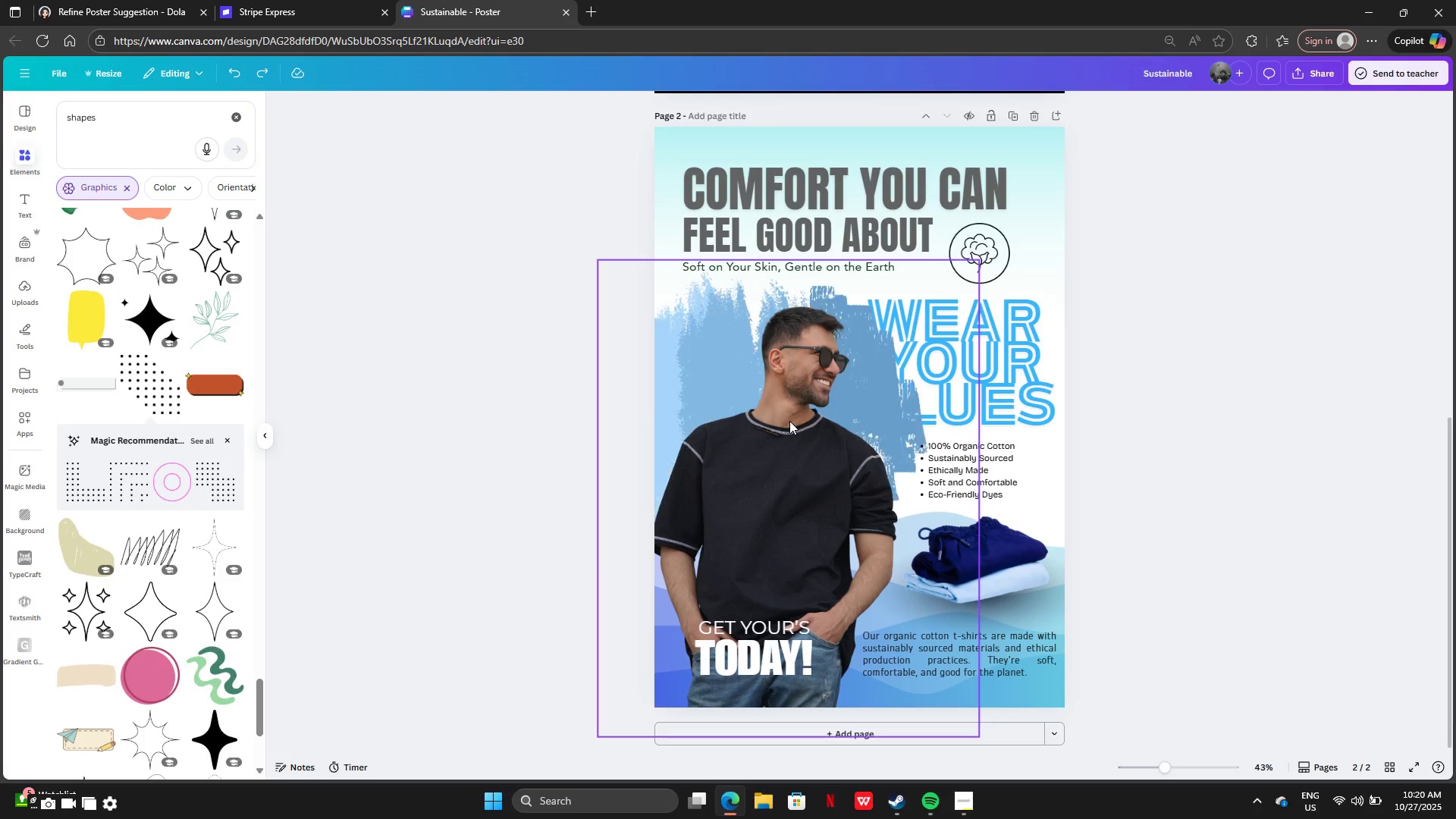 
key(Control+Z)
 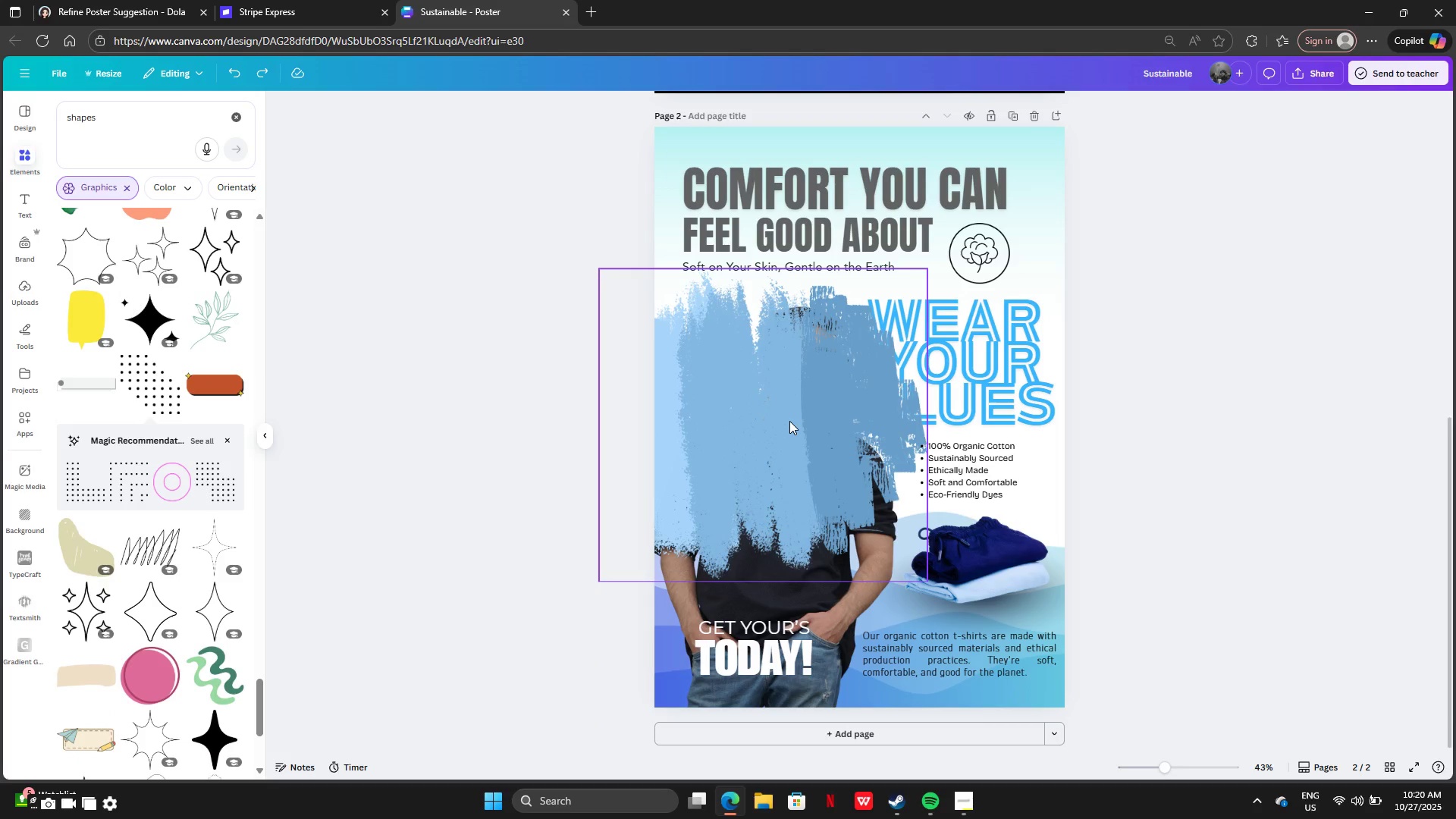 
key(Control+Z)
 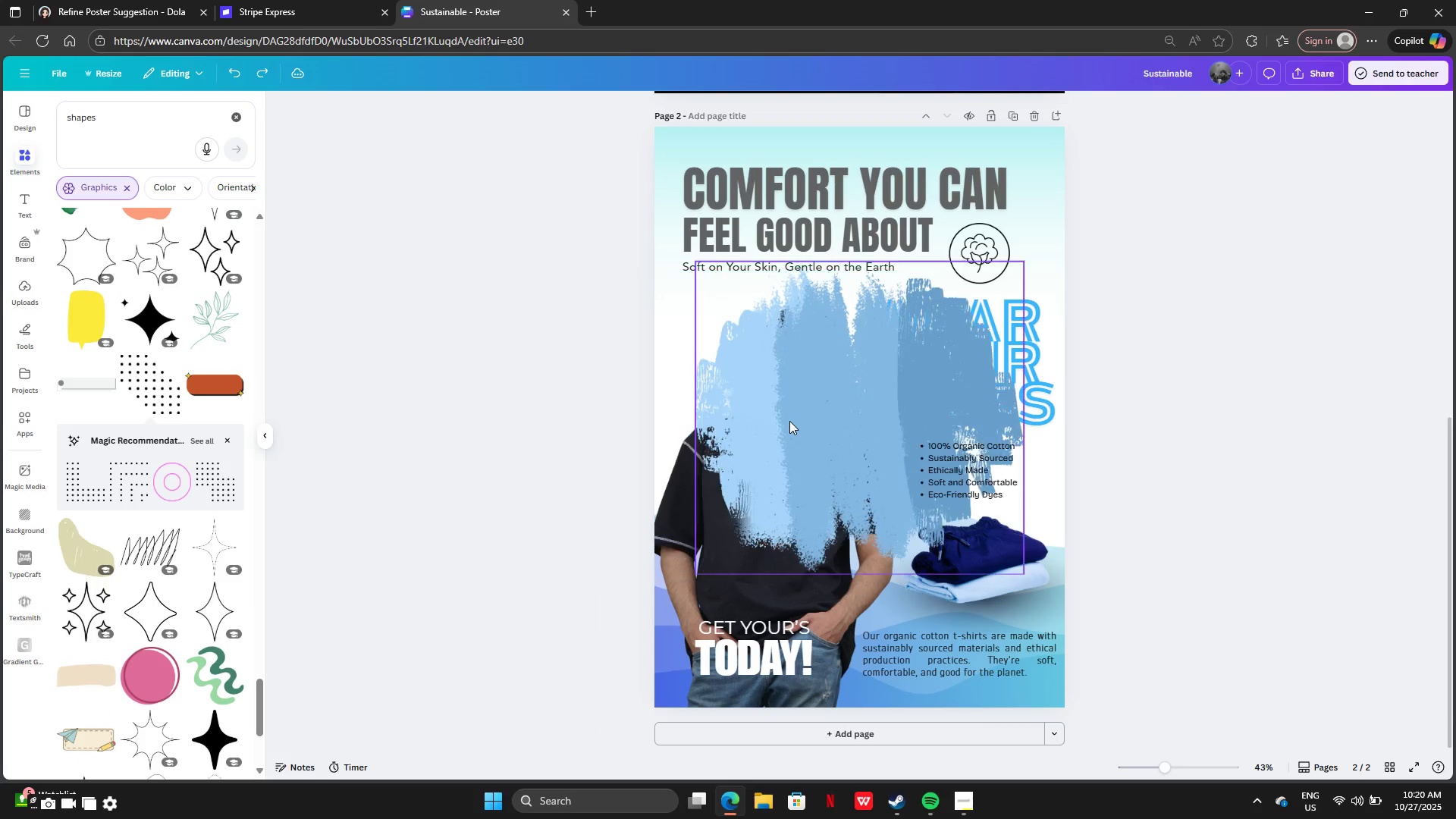 
key(Control+Z)
 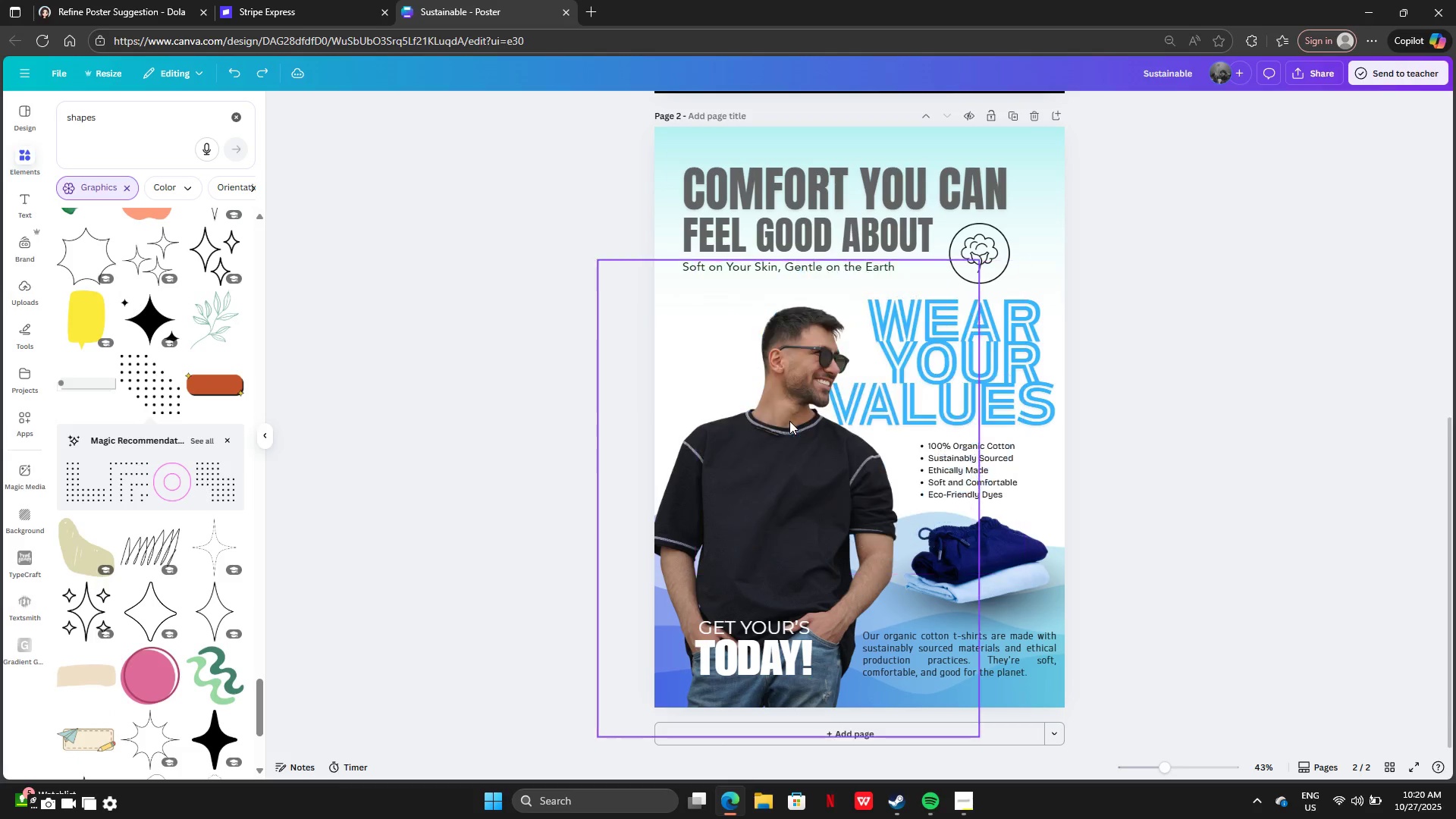 
key(Control+Z)
 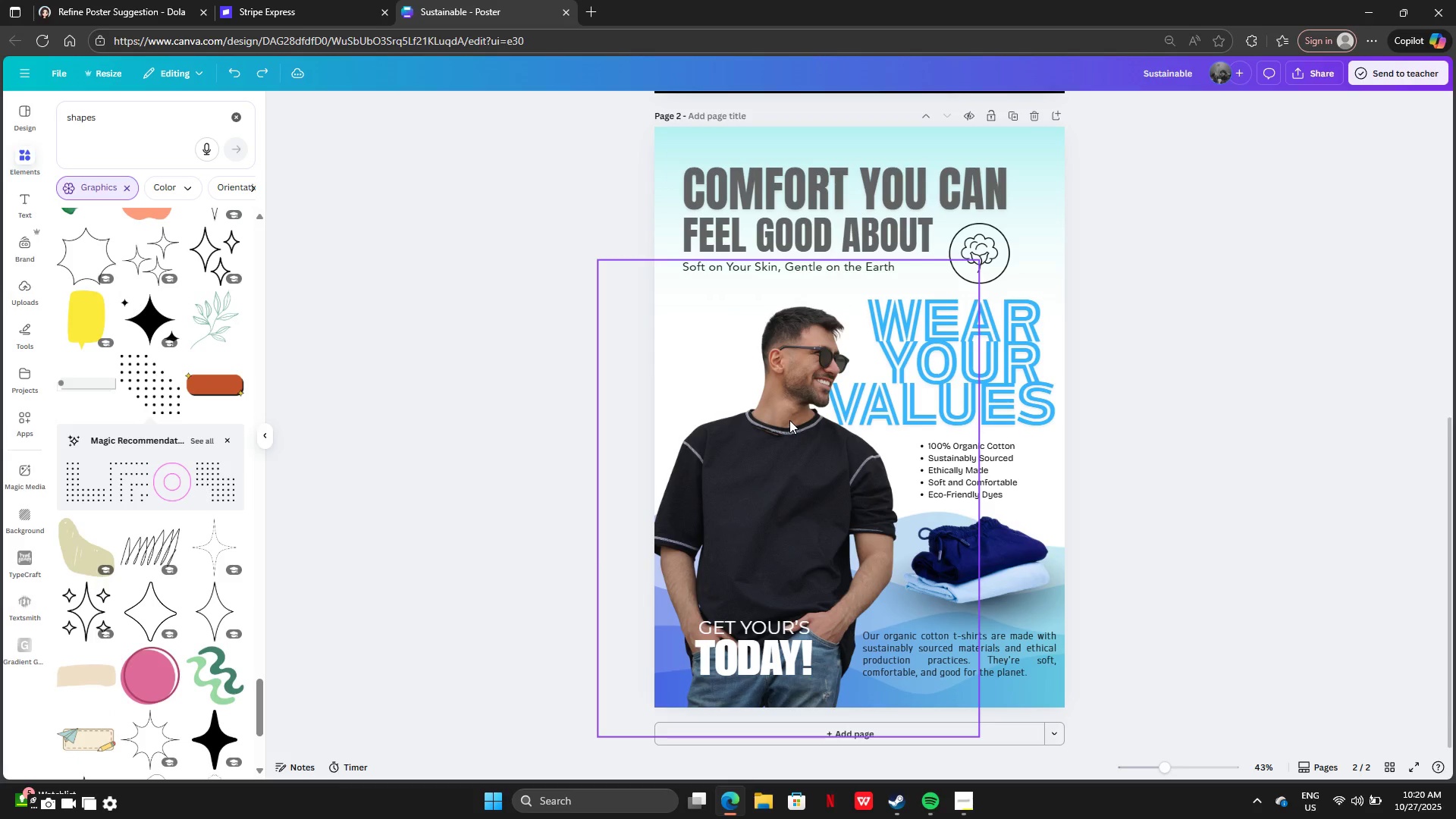 
key(Control+Z)
 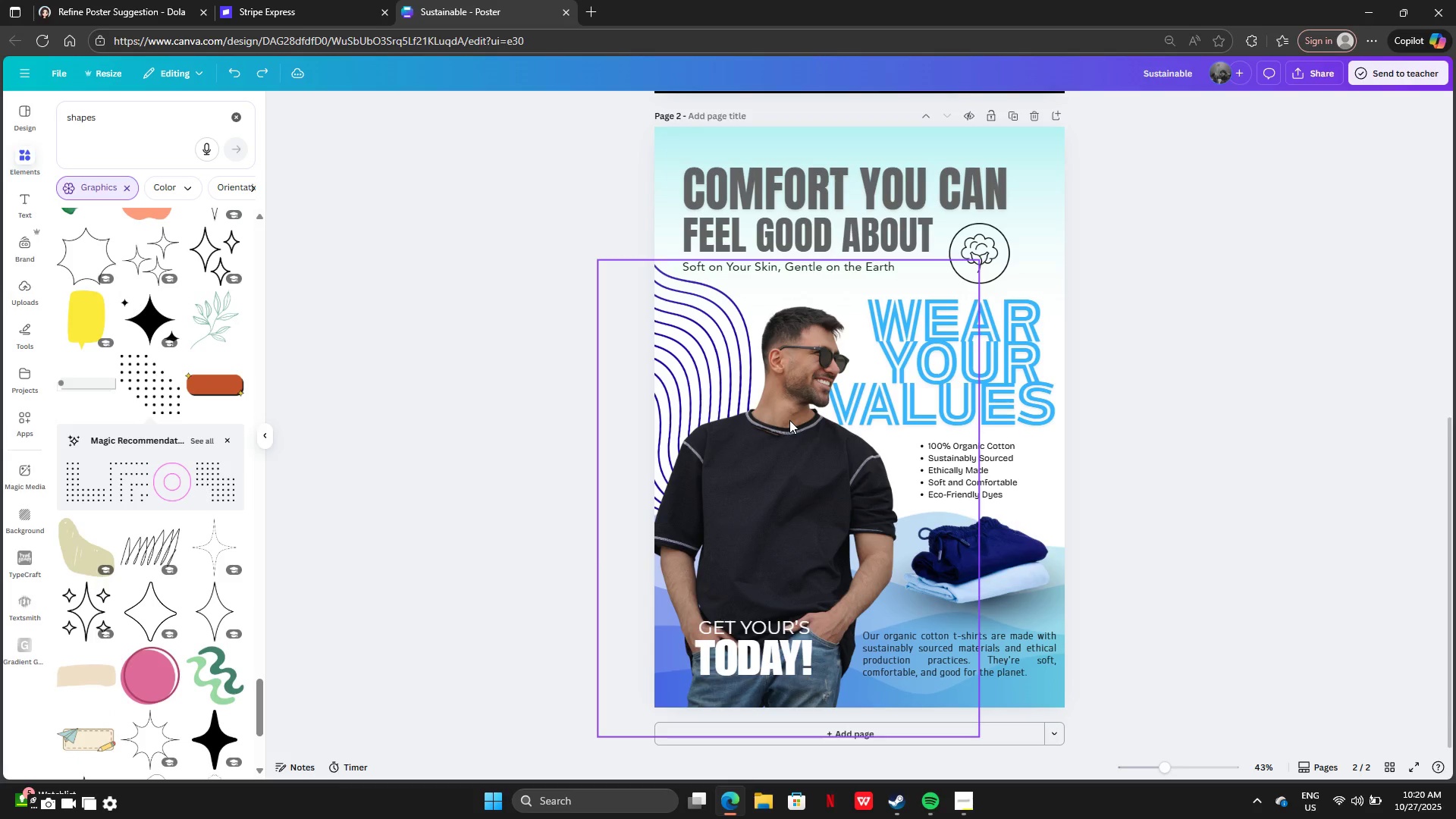 
key(Control+Z)
 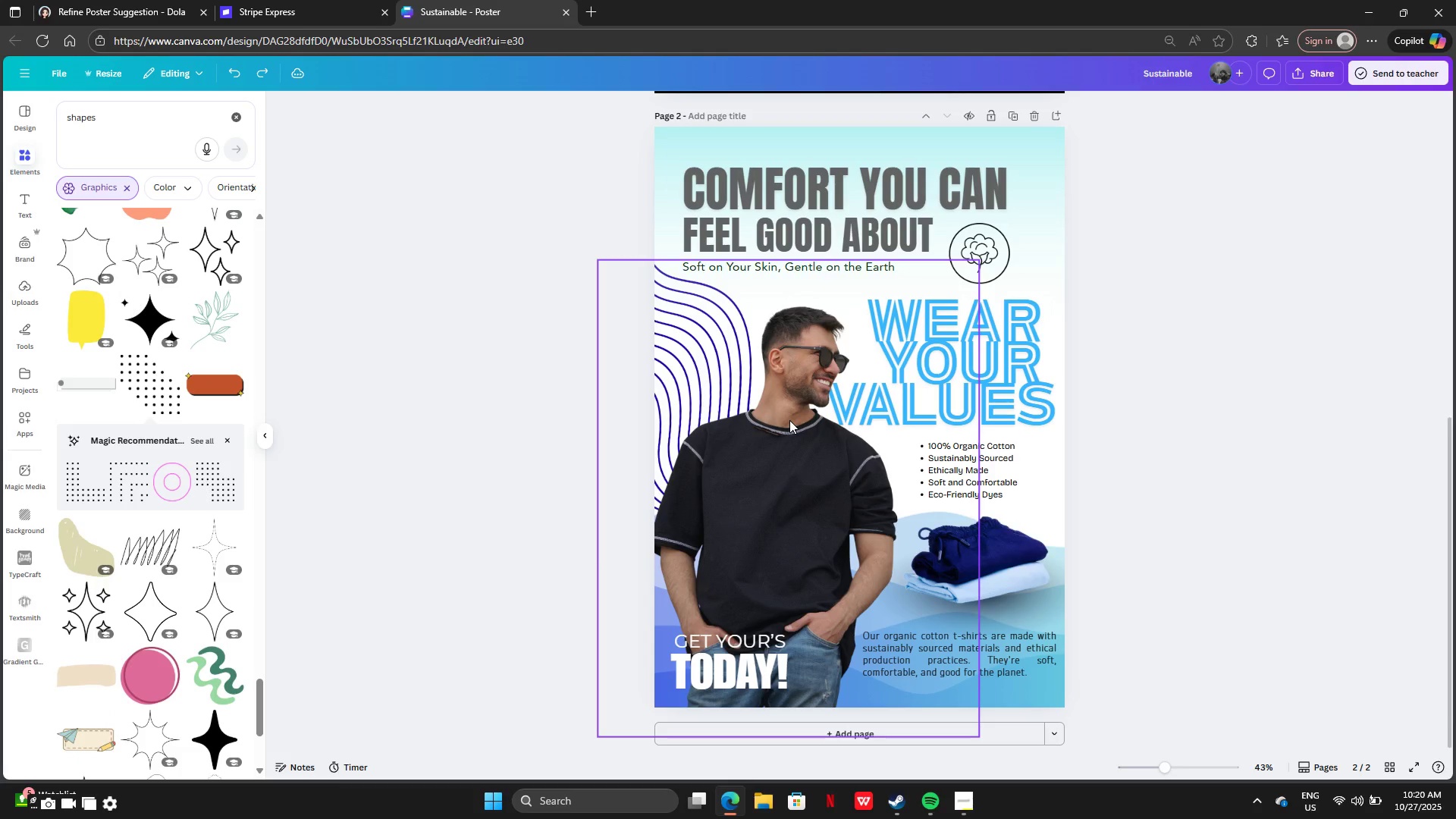 
key(Control+Y)
 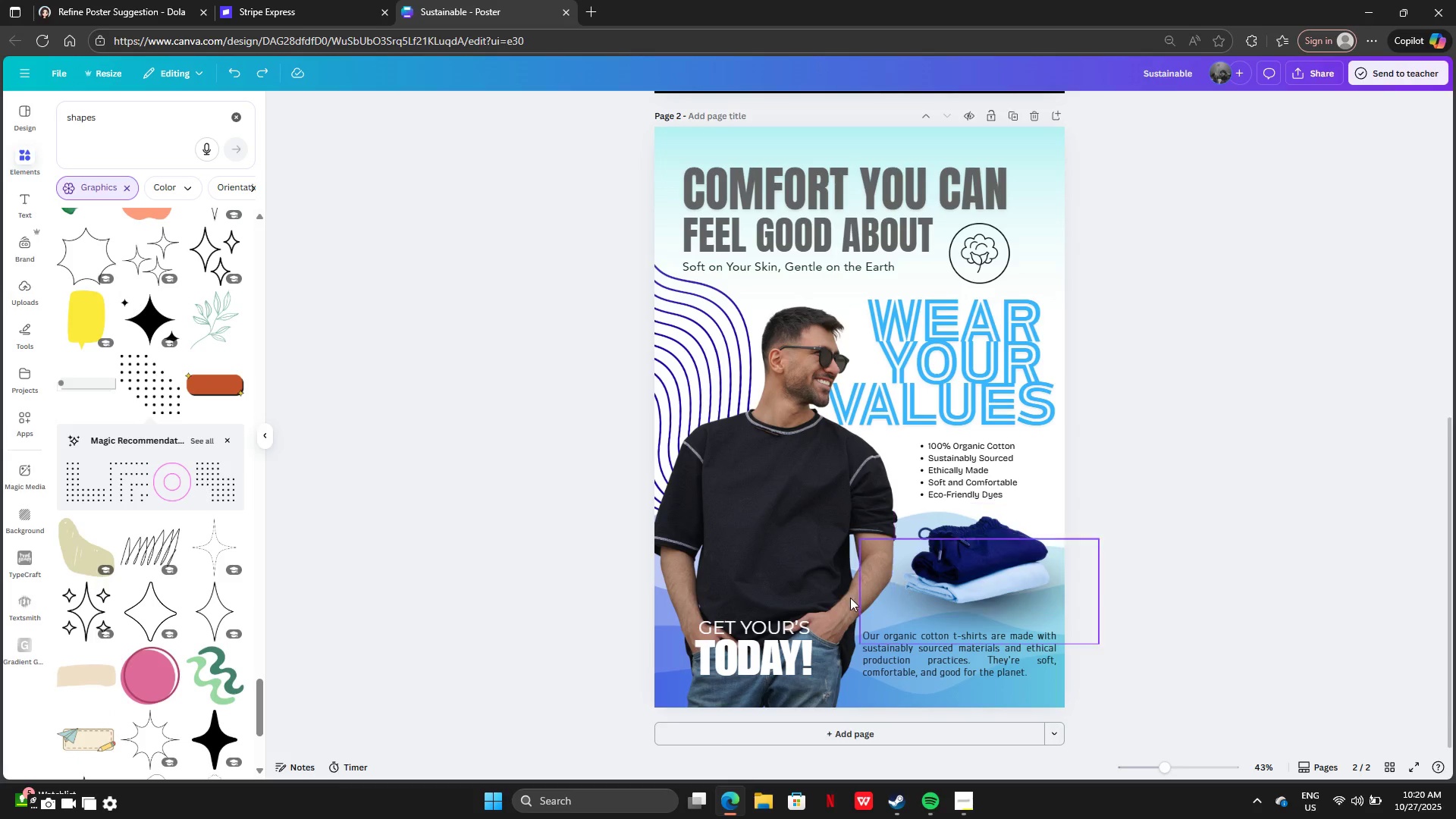 
left_click_drag(start_coordinate=[751, 646], to_coordinate=[760, 661])
 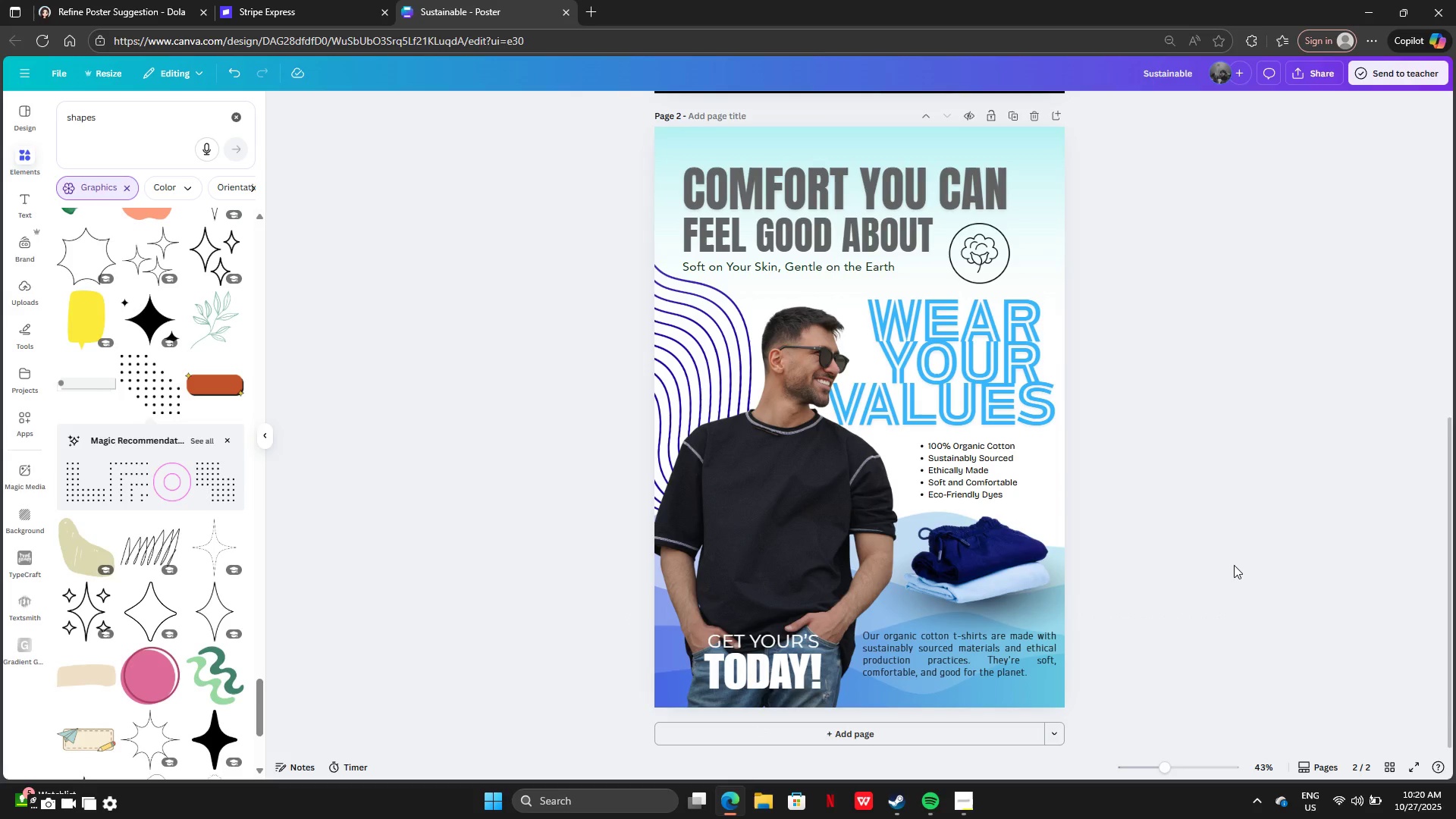 
left_click([1234, 565])
 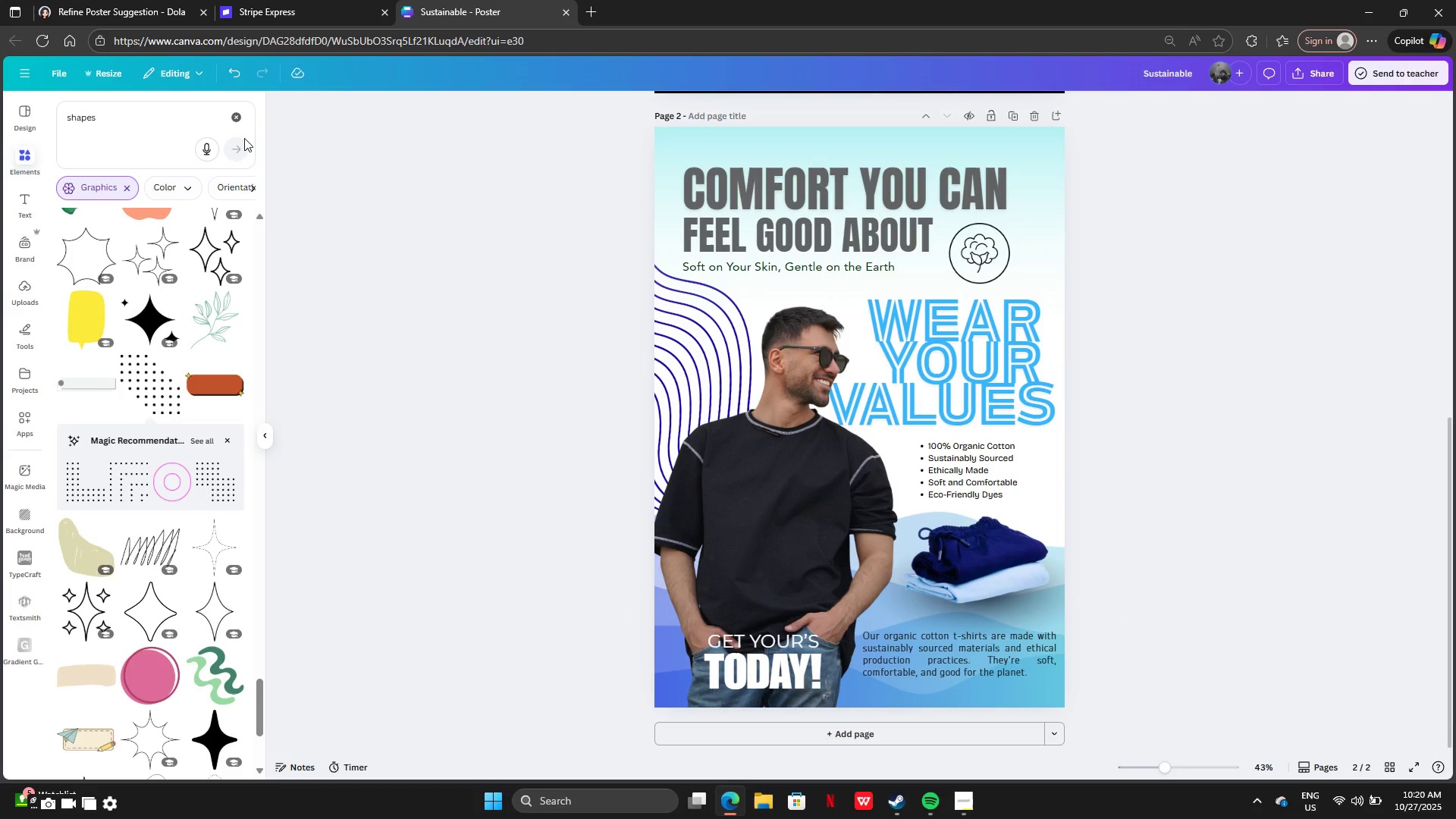 
left_click([242, 127])
 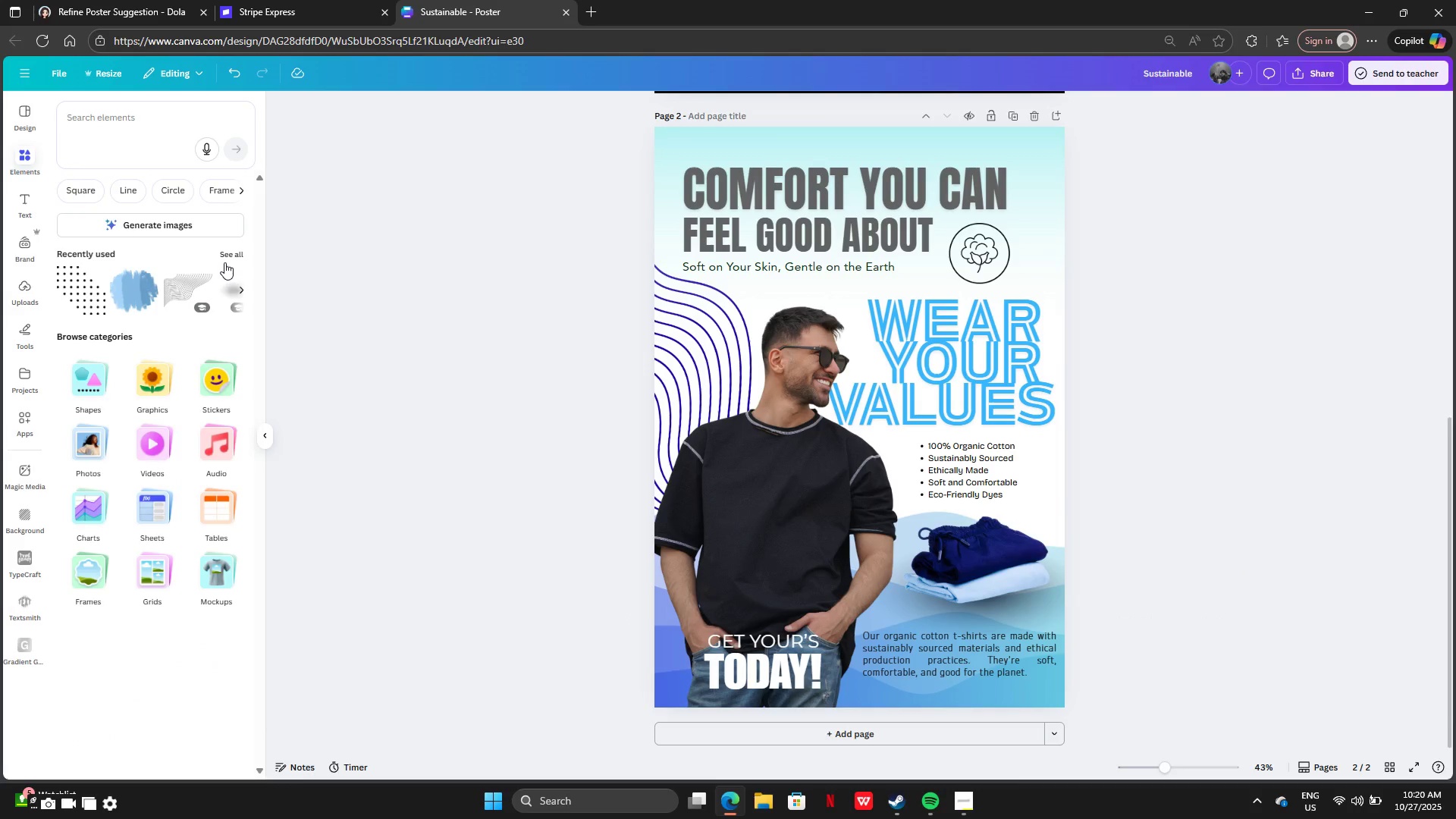 
left_click([224, 262])
 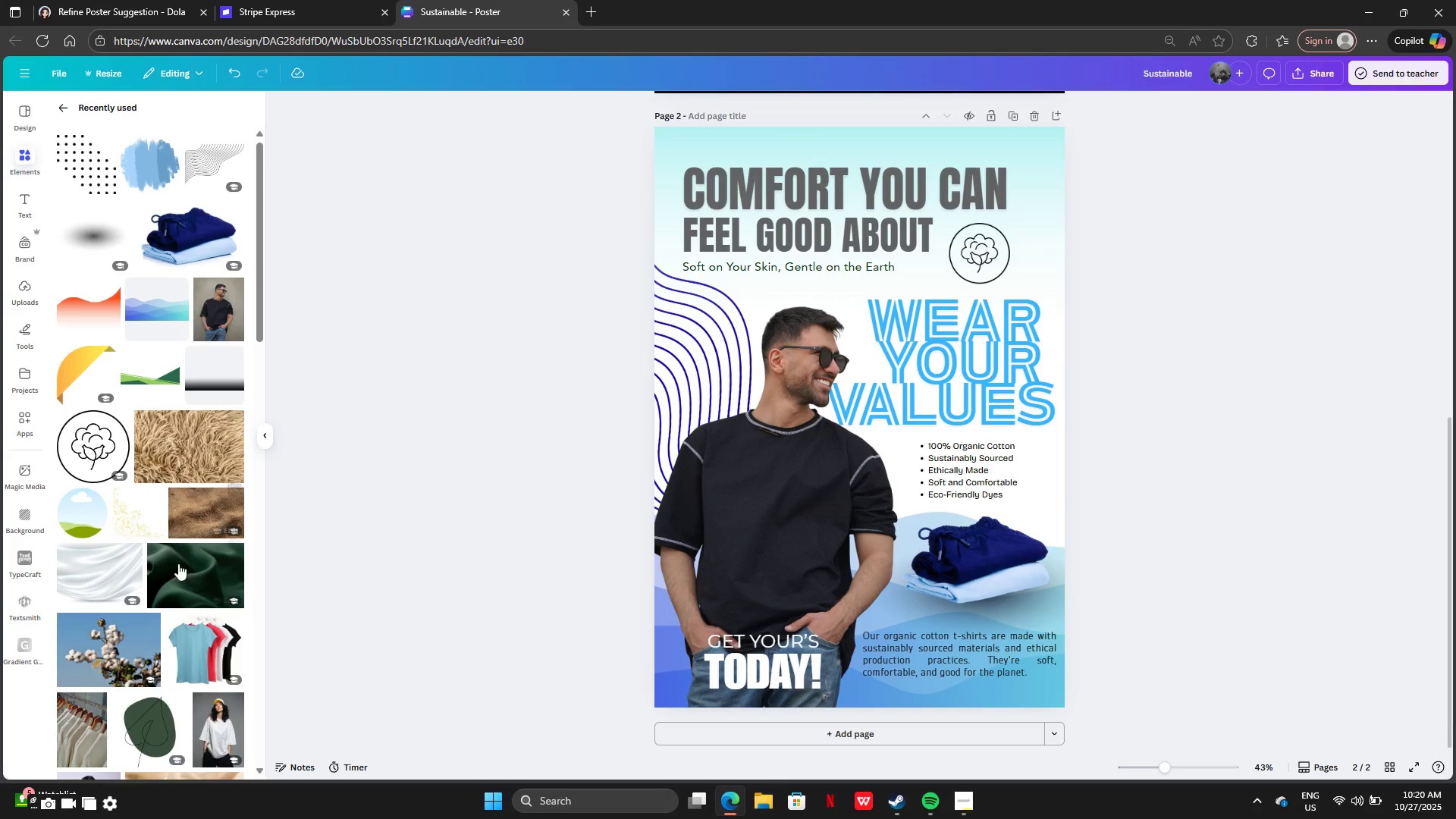 
scroll: coordinate [178, 620], scroll_direction: down, amount: 2.0
 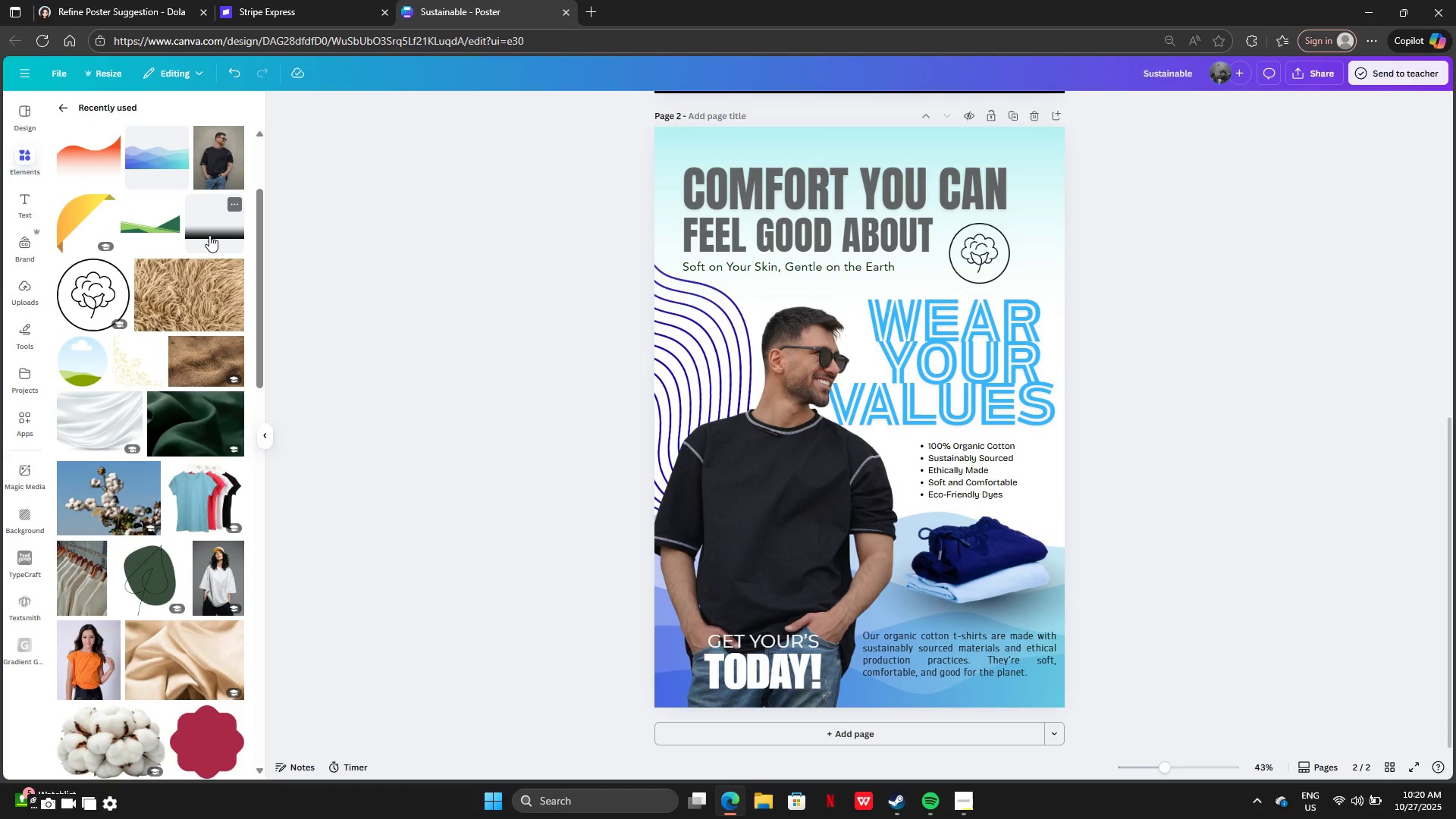 
left_click([209, 236])
 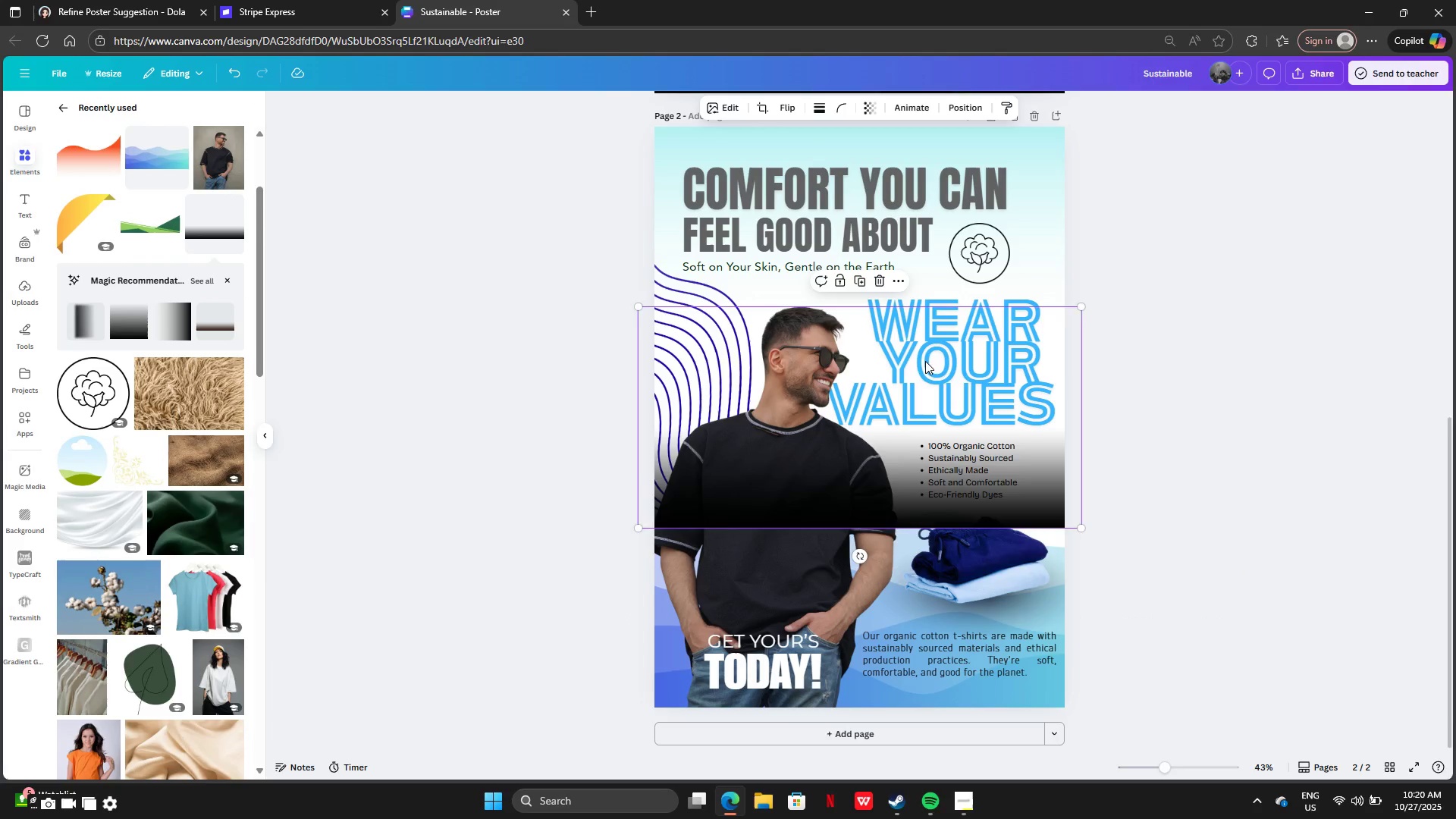 
left_click_drag(start_coordinate=[925, 361], to_coordinate=[931, 557])
 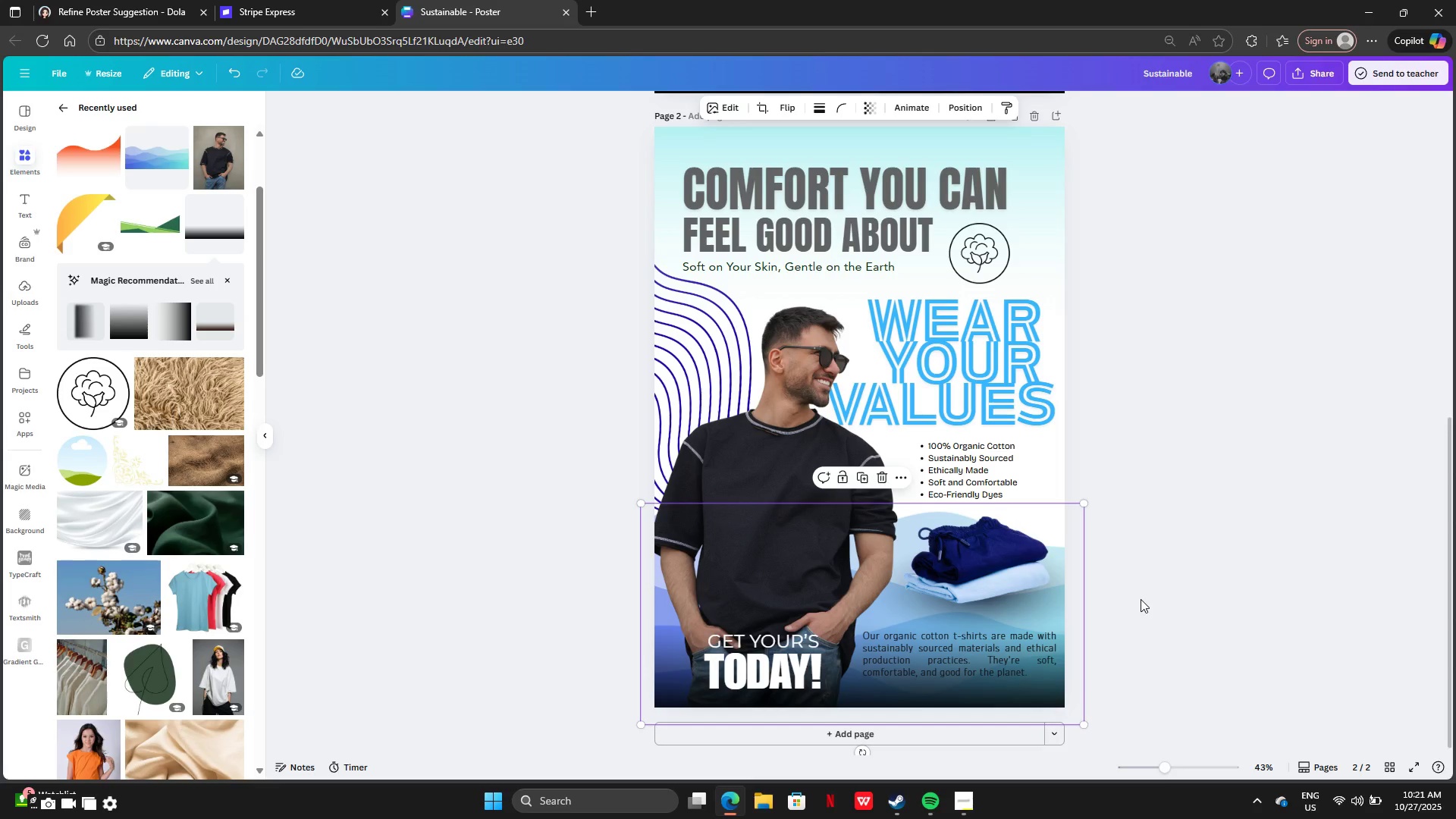 
left_click([1141, 599])
 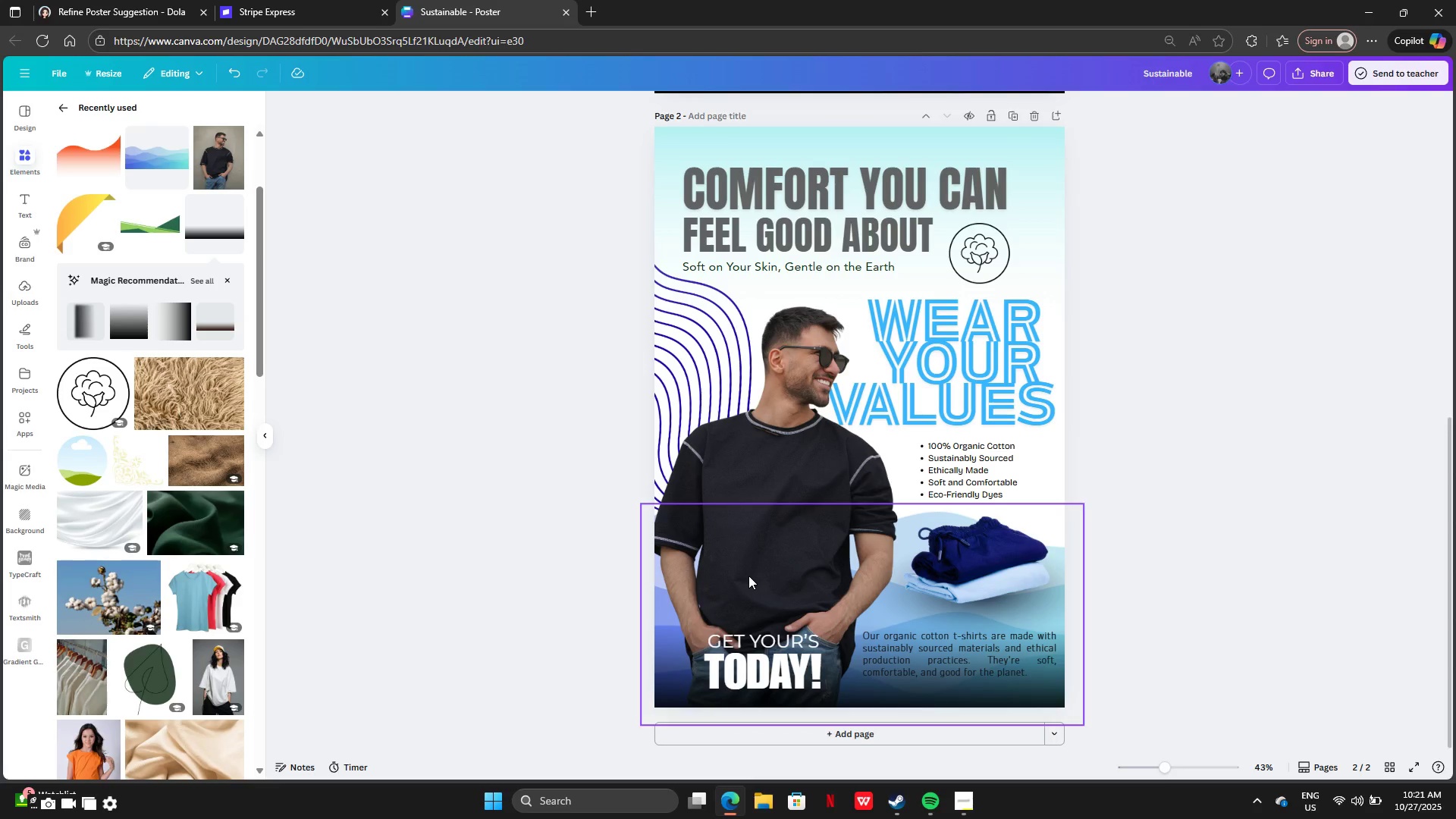 
left_click([748, 576])
 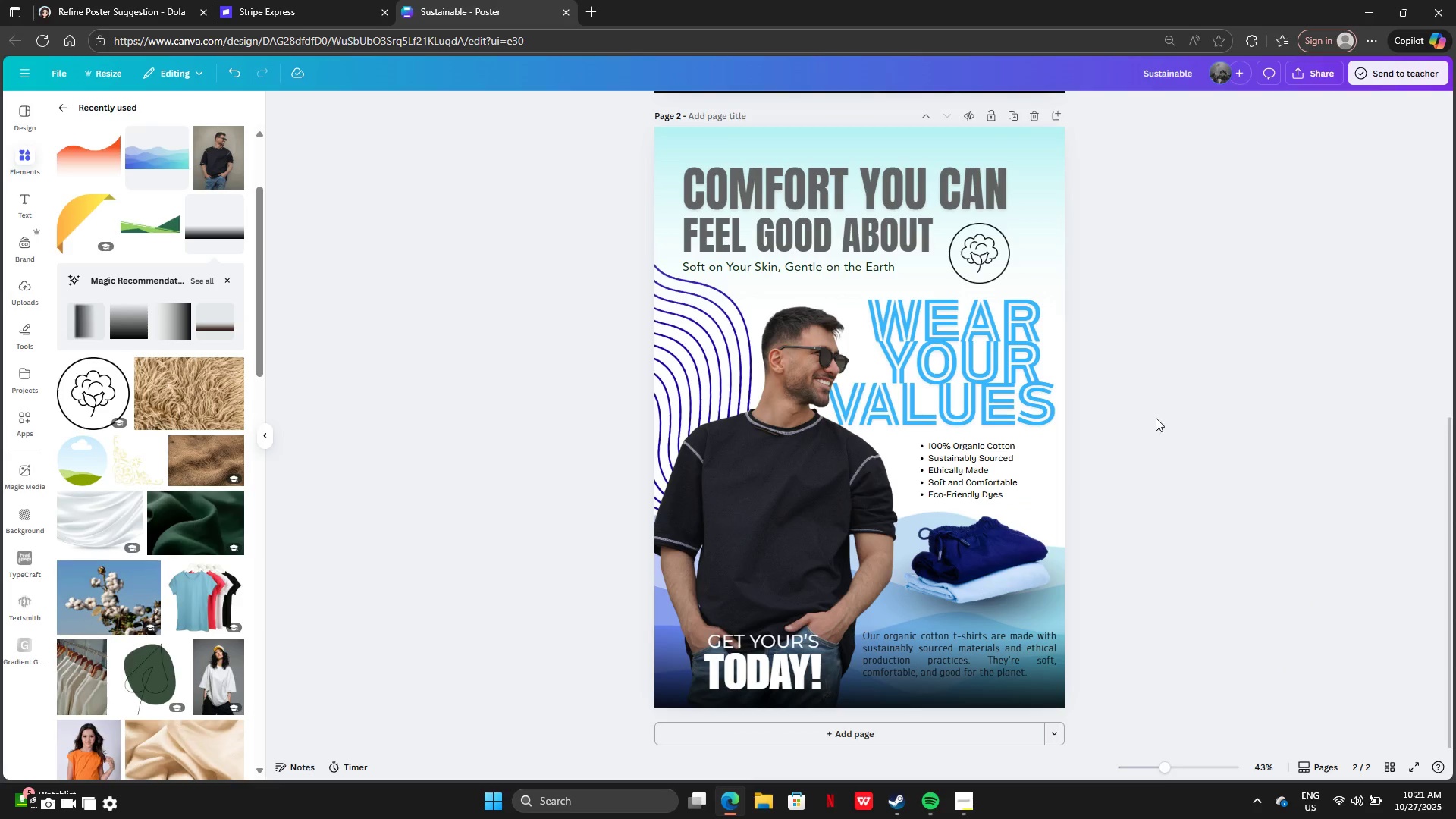 
scroll: coordinate [1127, 391], scroll_direction: down, amount: 1.0
 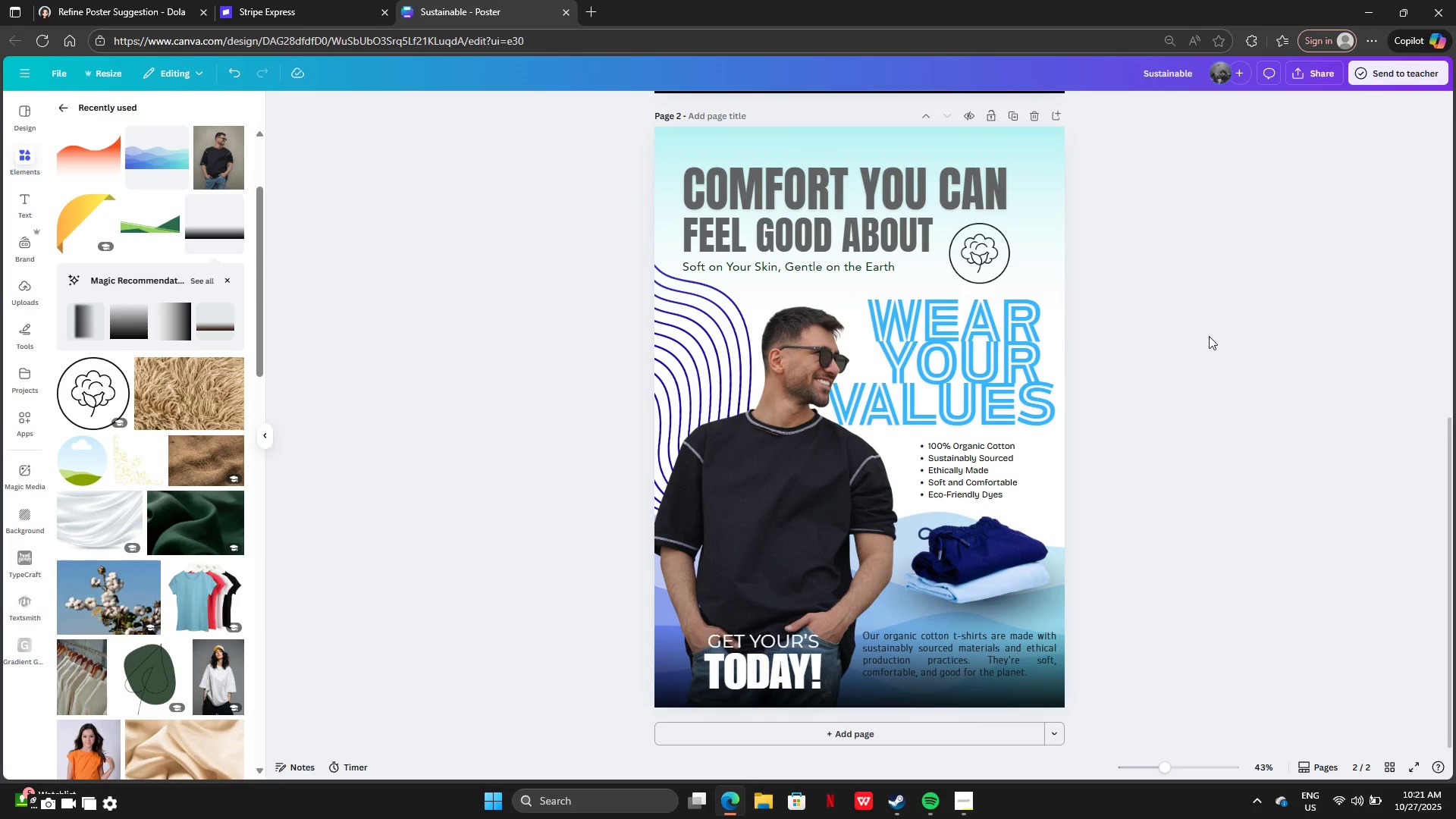 
left_click([862, 182])
 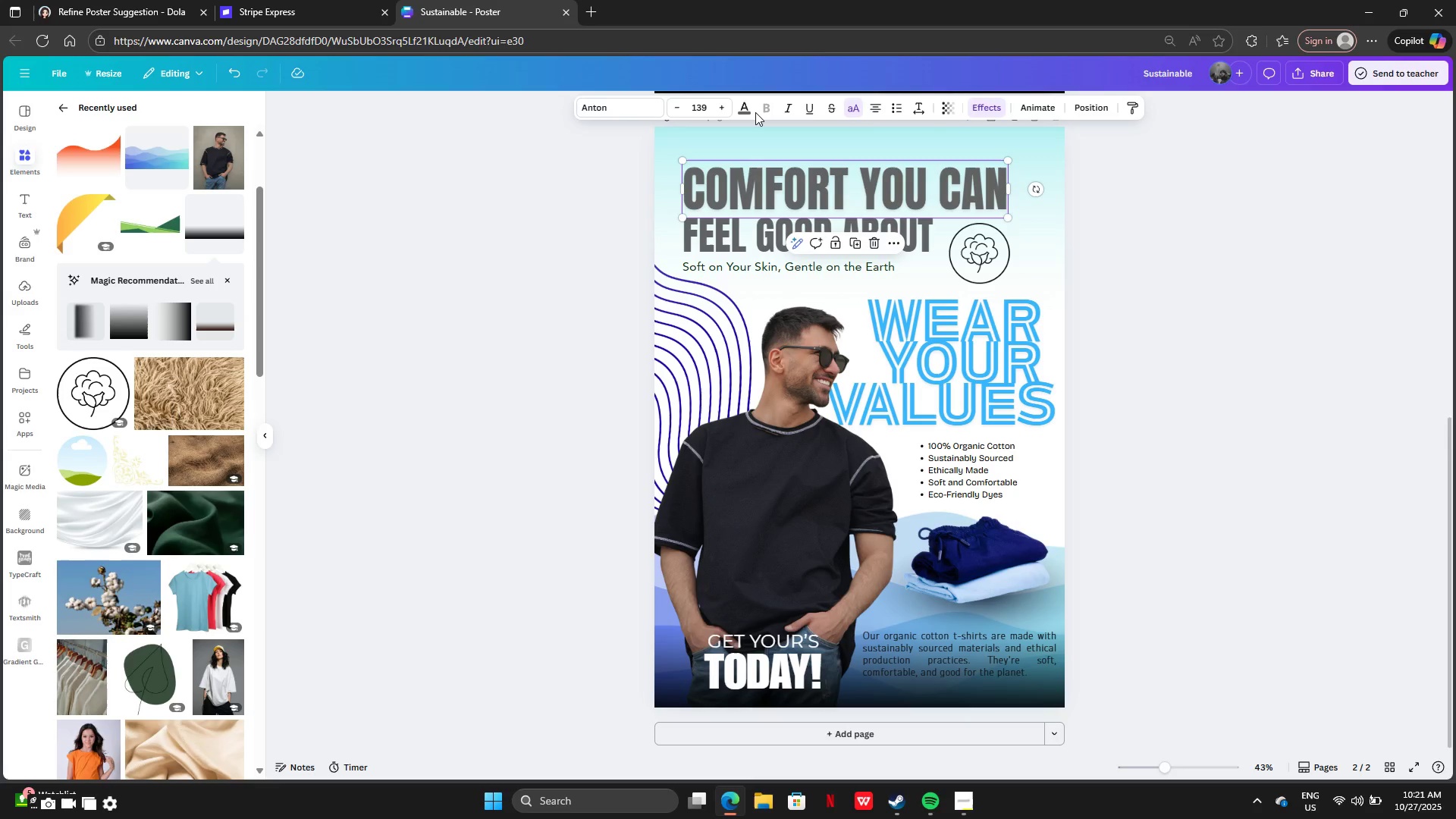 
left_click([755, 112])
 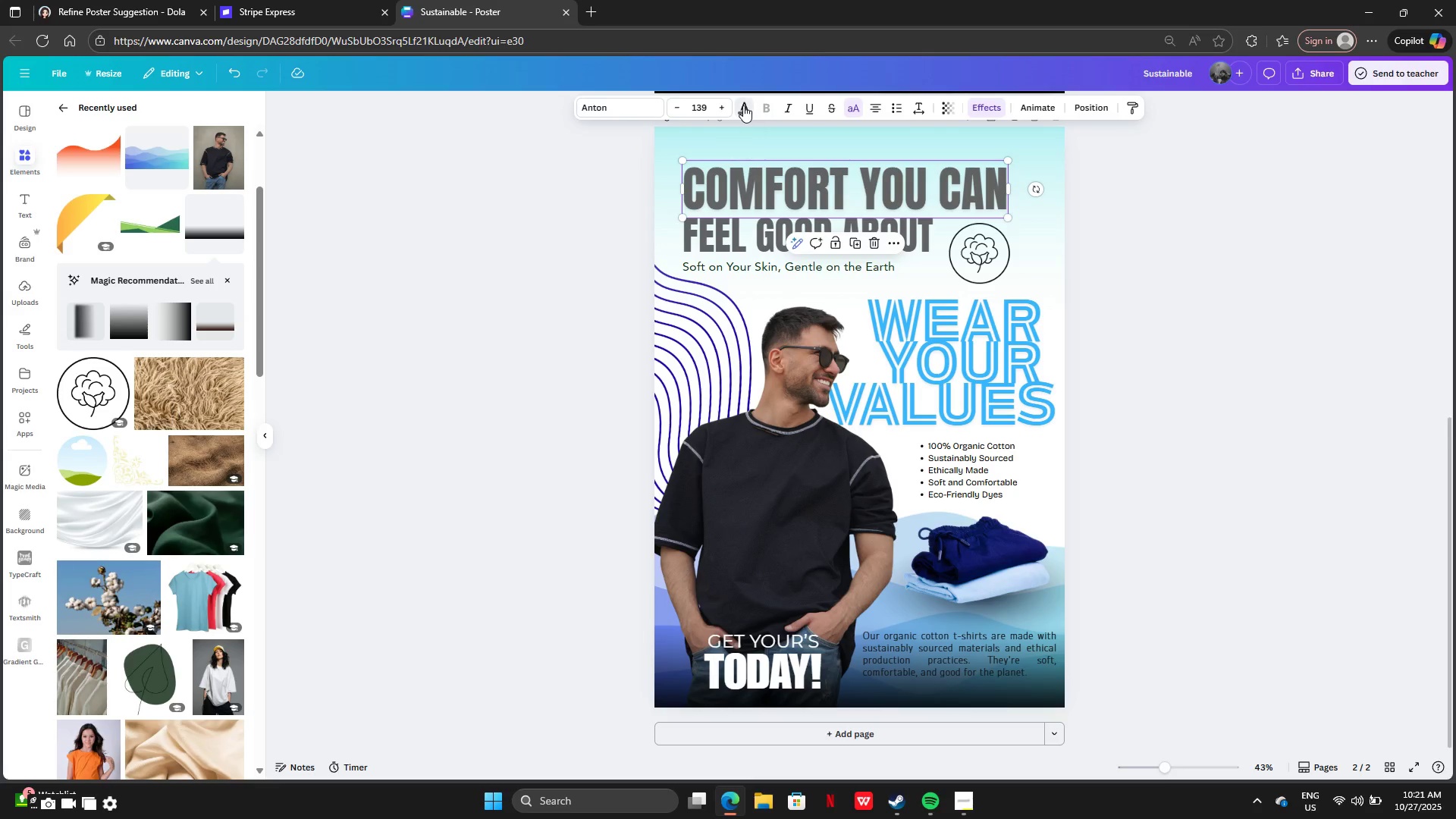 
left_click([743, 105])
 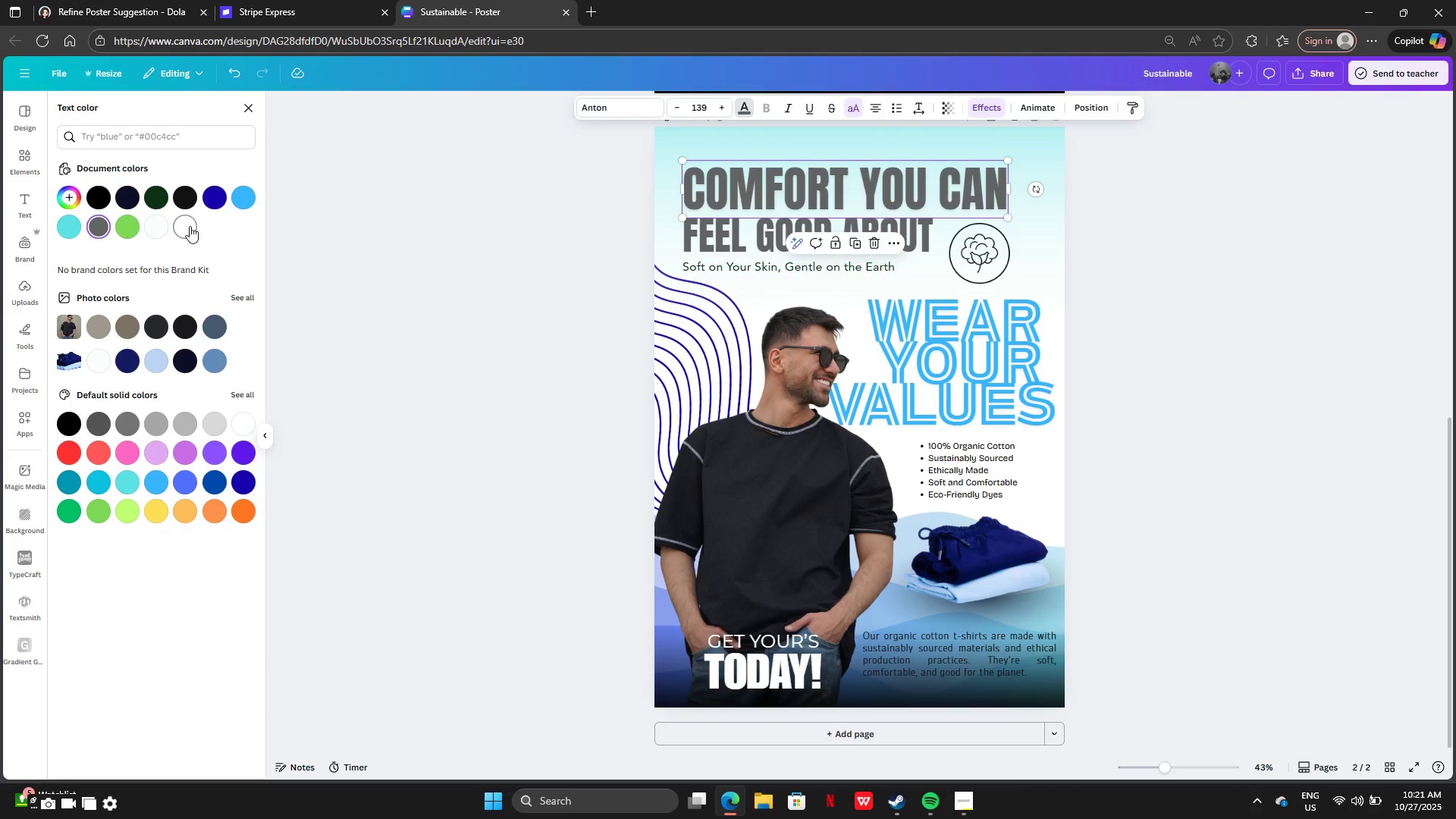 
left_click([190, 226])
 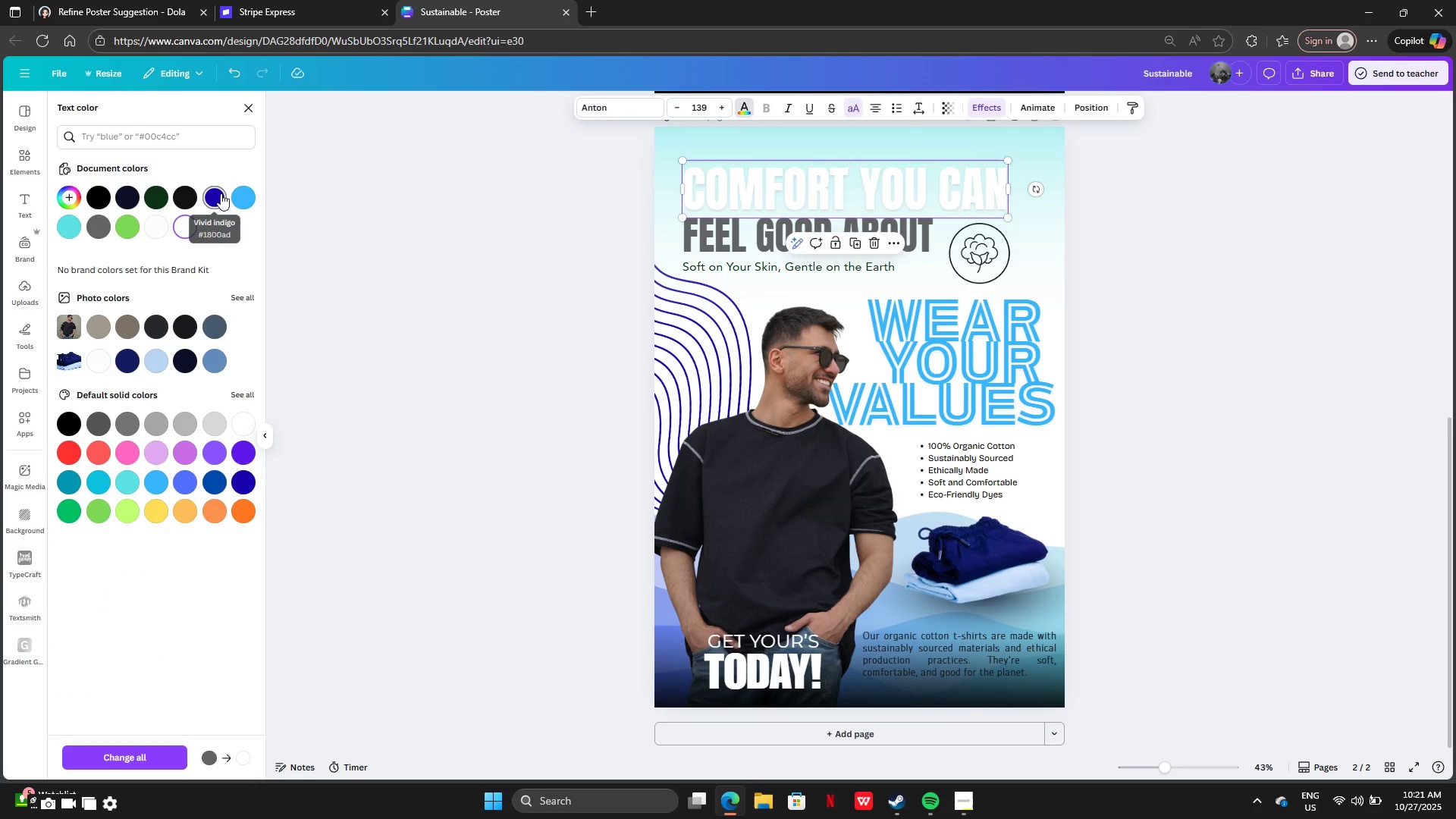 
mouse_move([271, 206])
 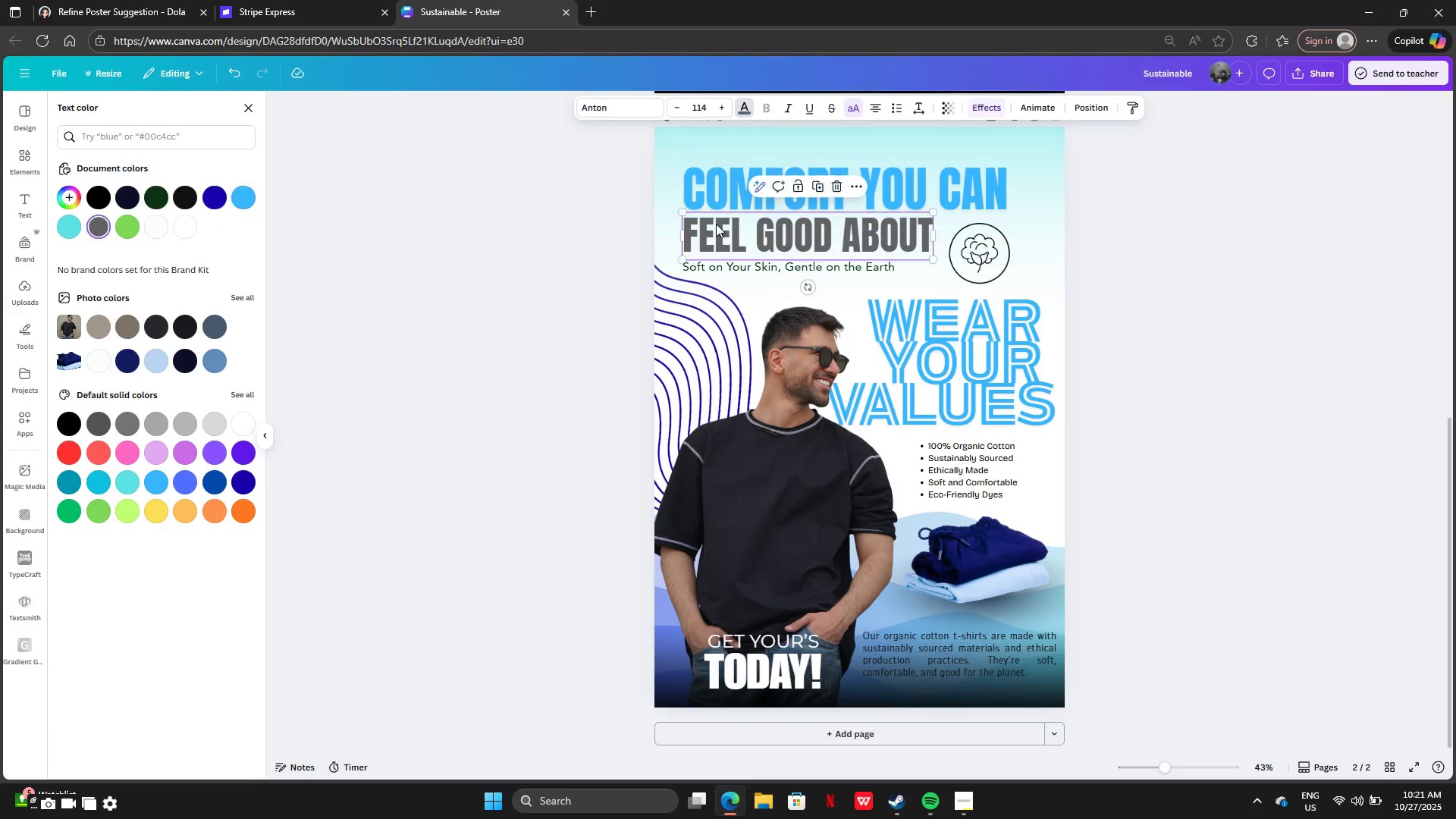 
left_click([716, 224])
 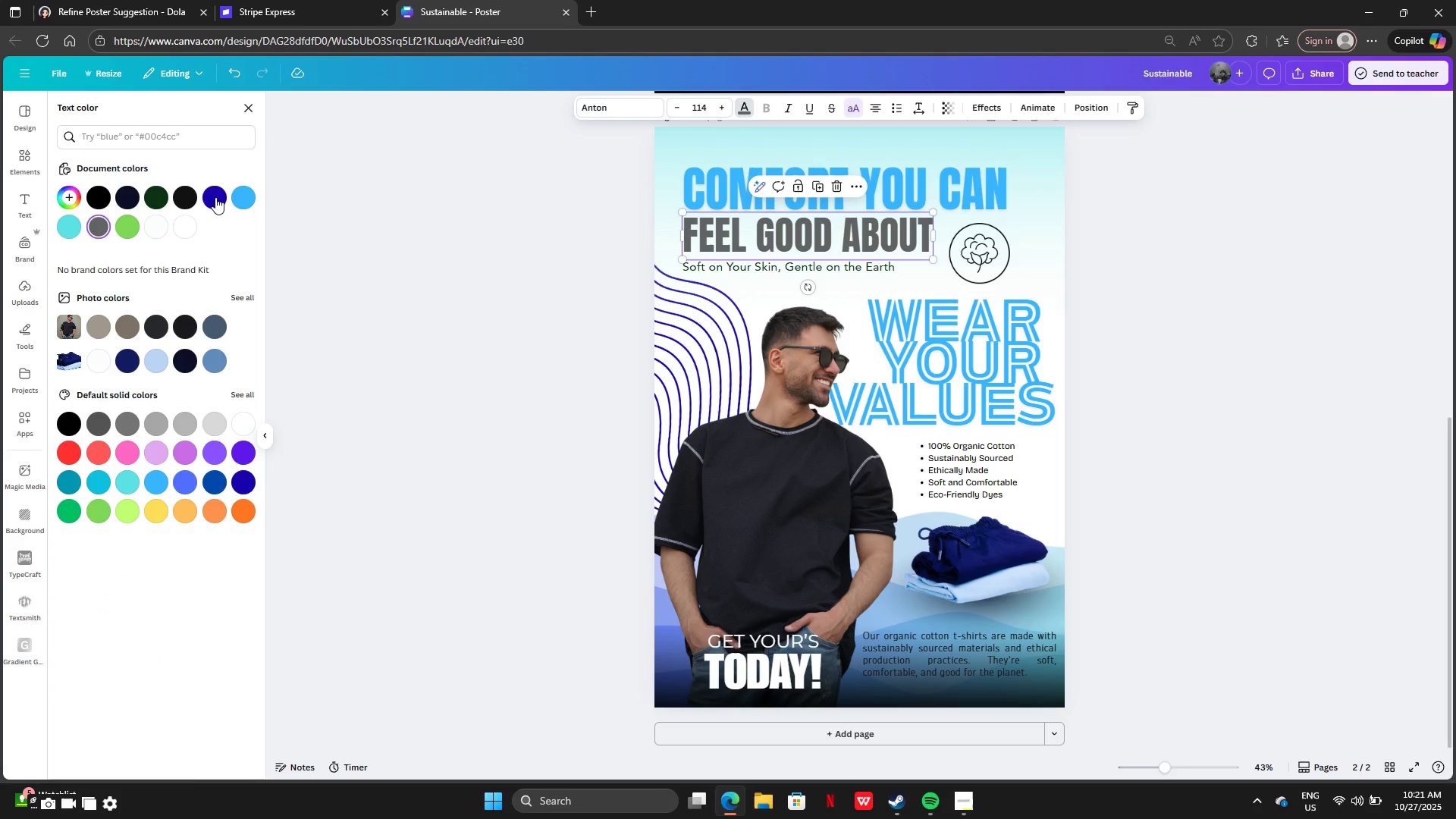 
left_click([215, 197])
 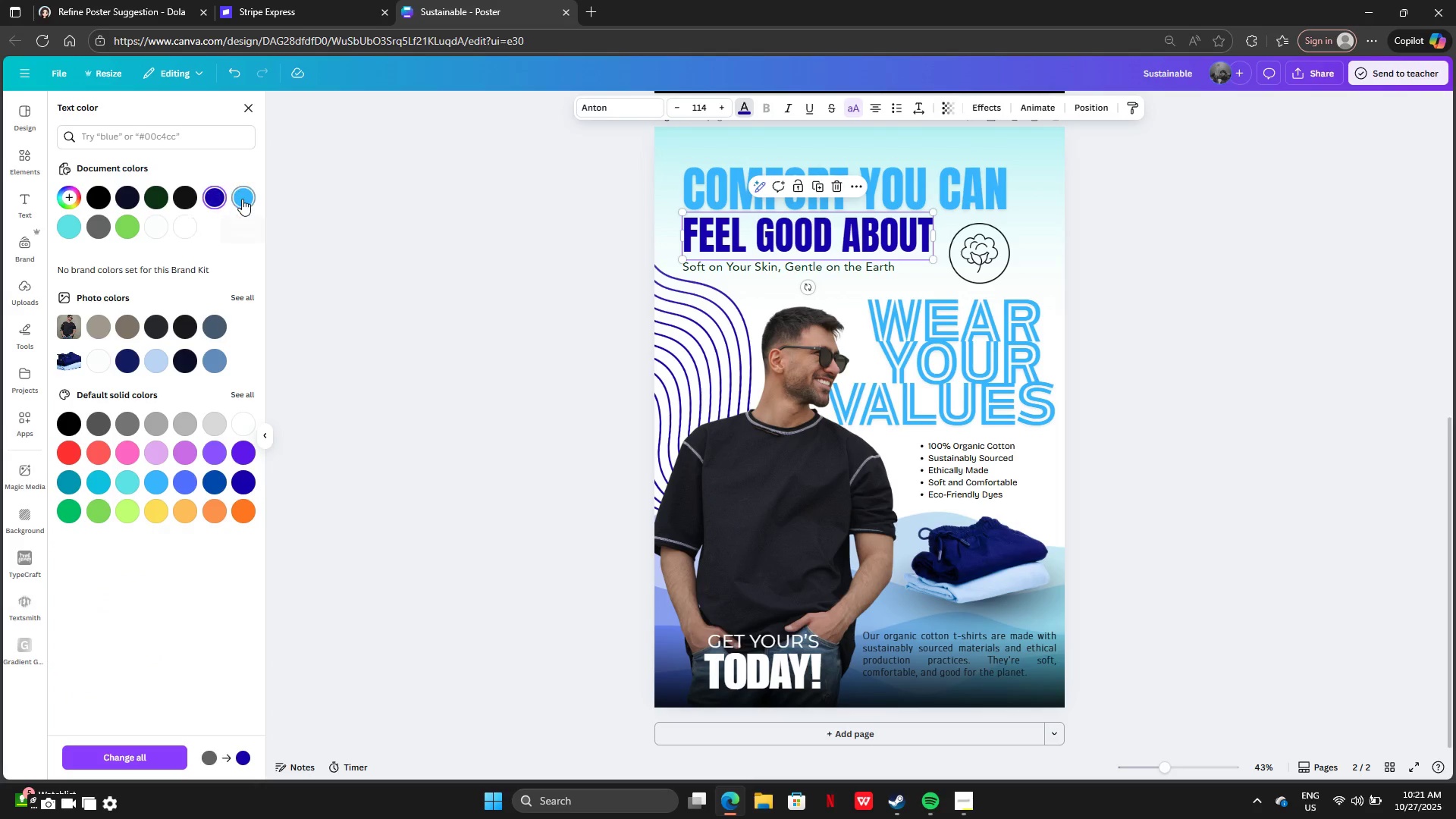 
left_click([243, 199])
 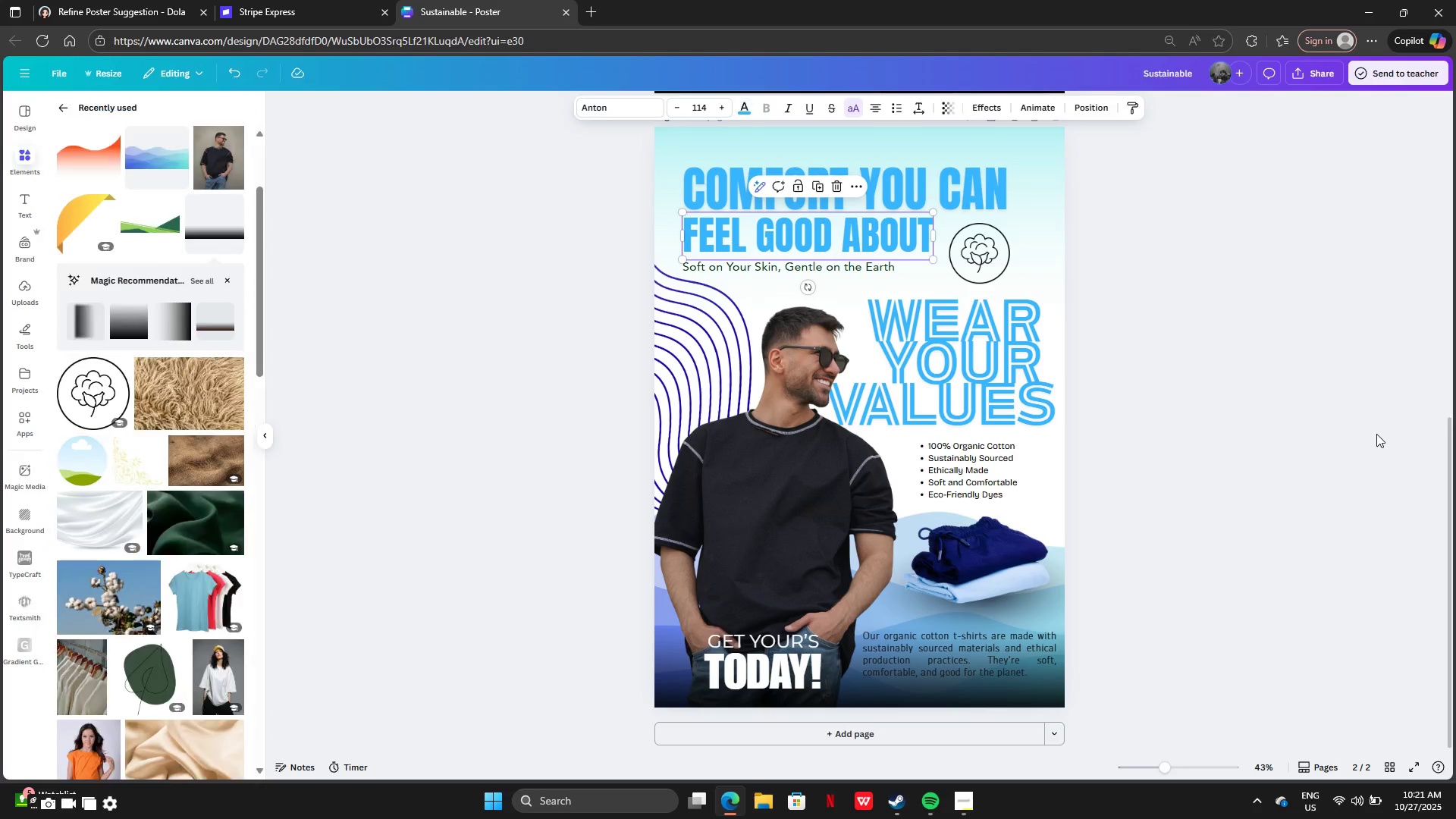 
double_click([1376, 434])
 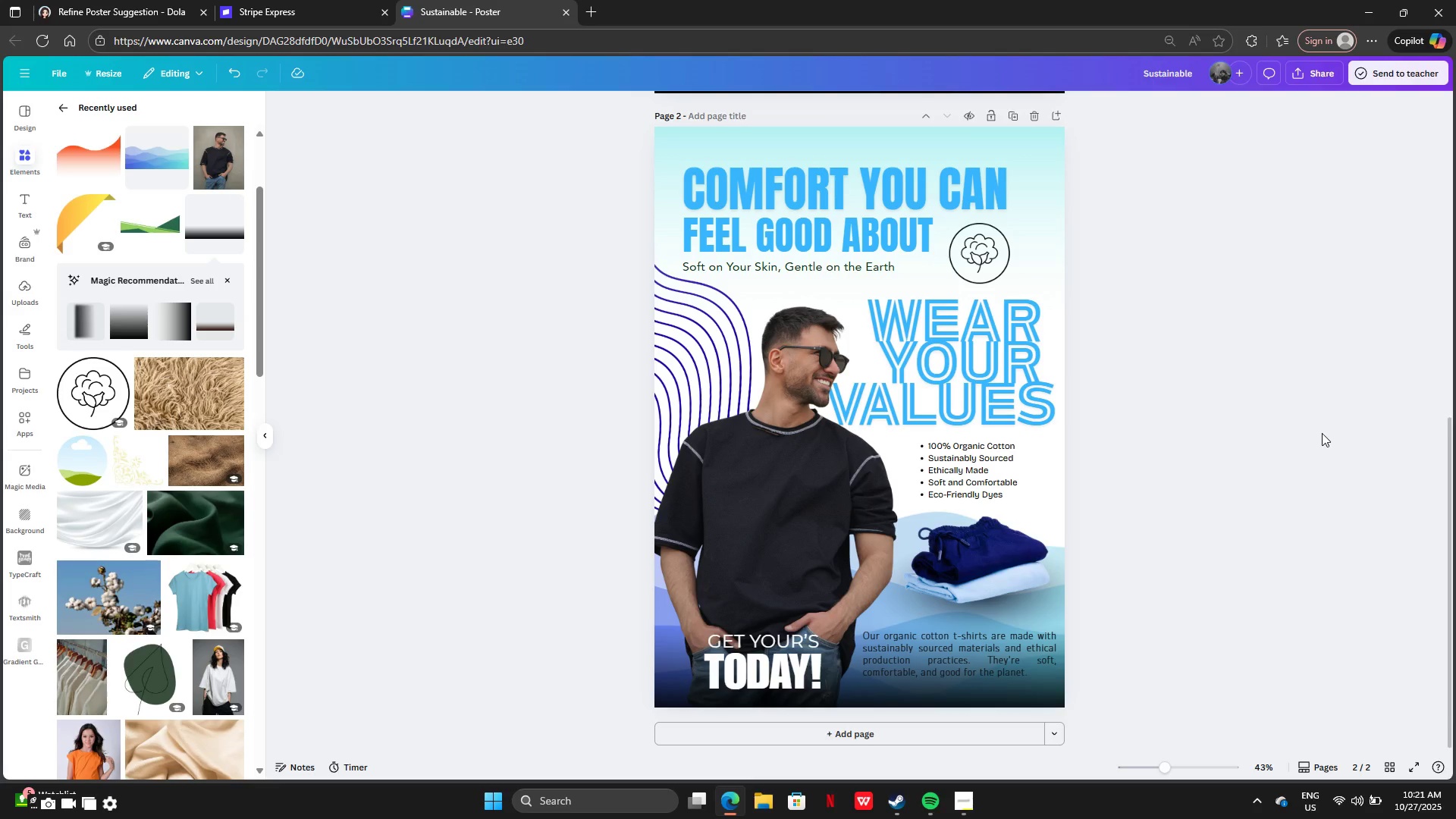 
scroll: coordinate [1322, 433], scroll_direction: up, amount: 2.0
 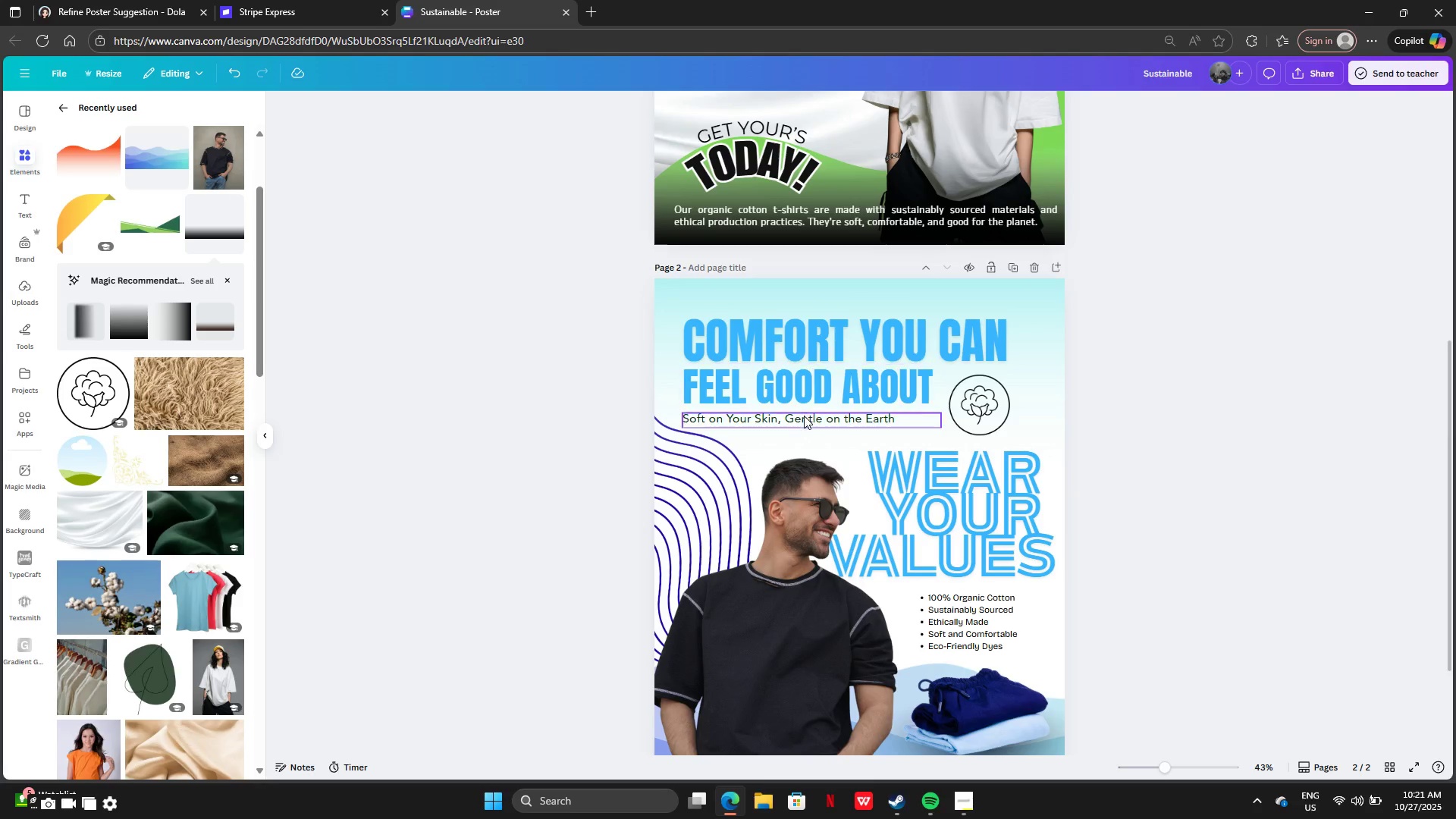 
left_click_drag(start_coordinate=[804, 416], to_coordinate=[805, 410])
 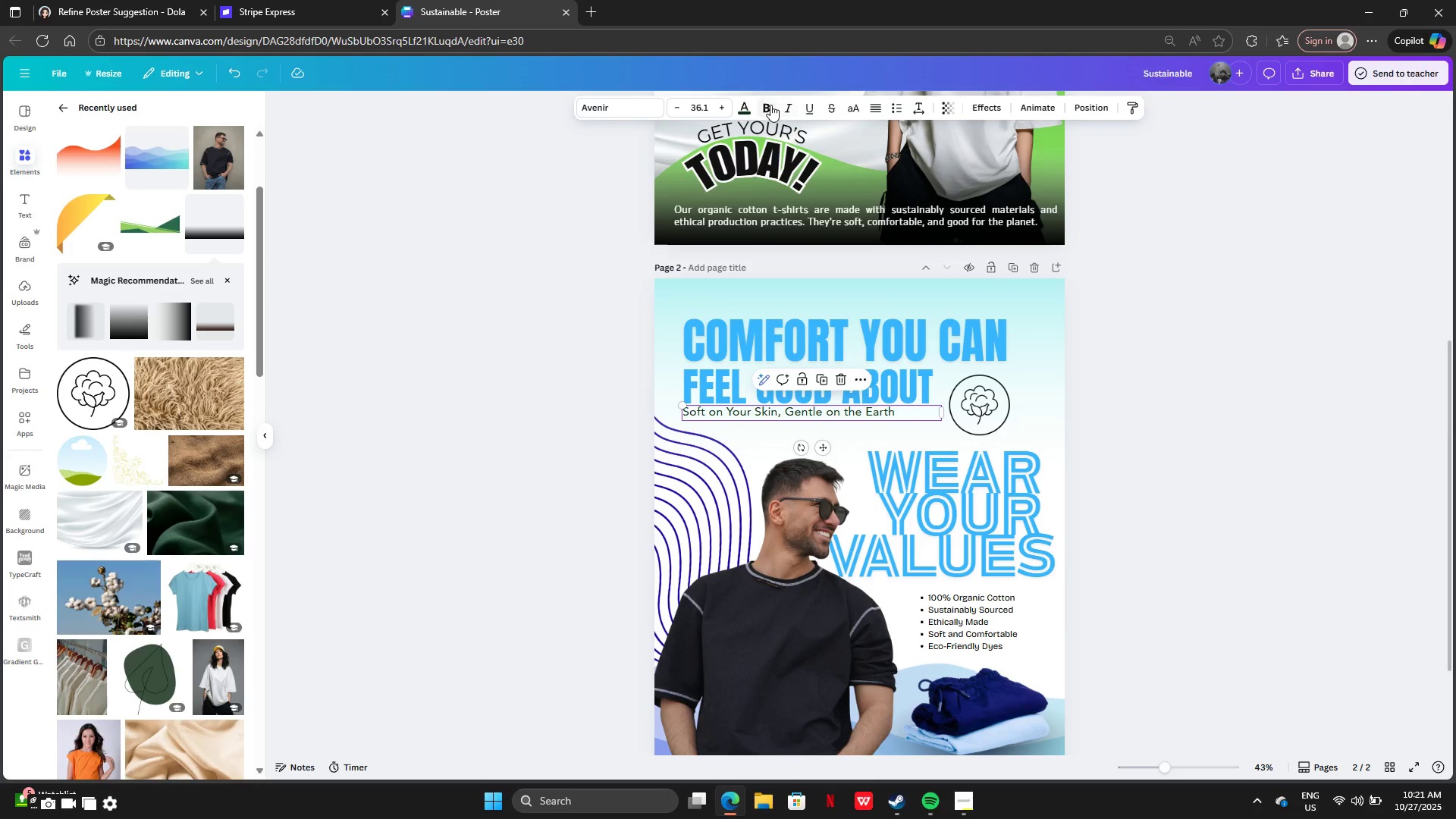 
left_click([770, 105])
 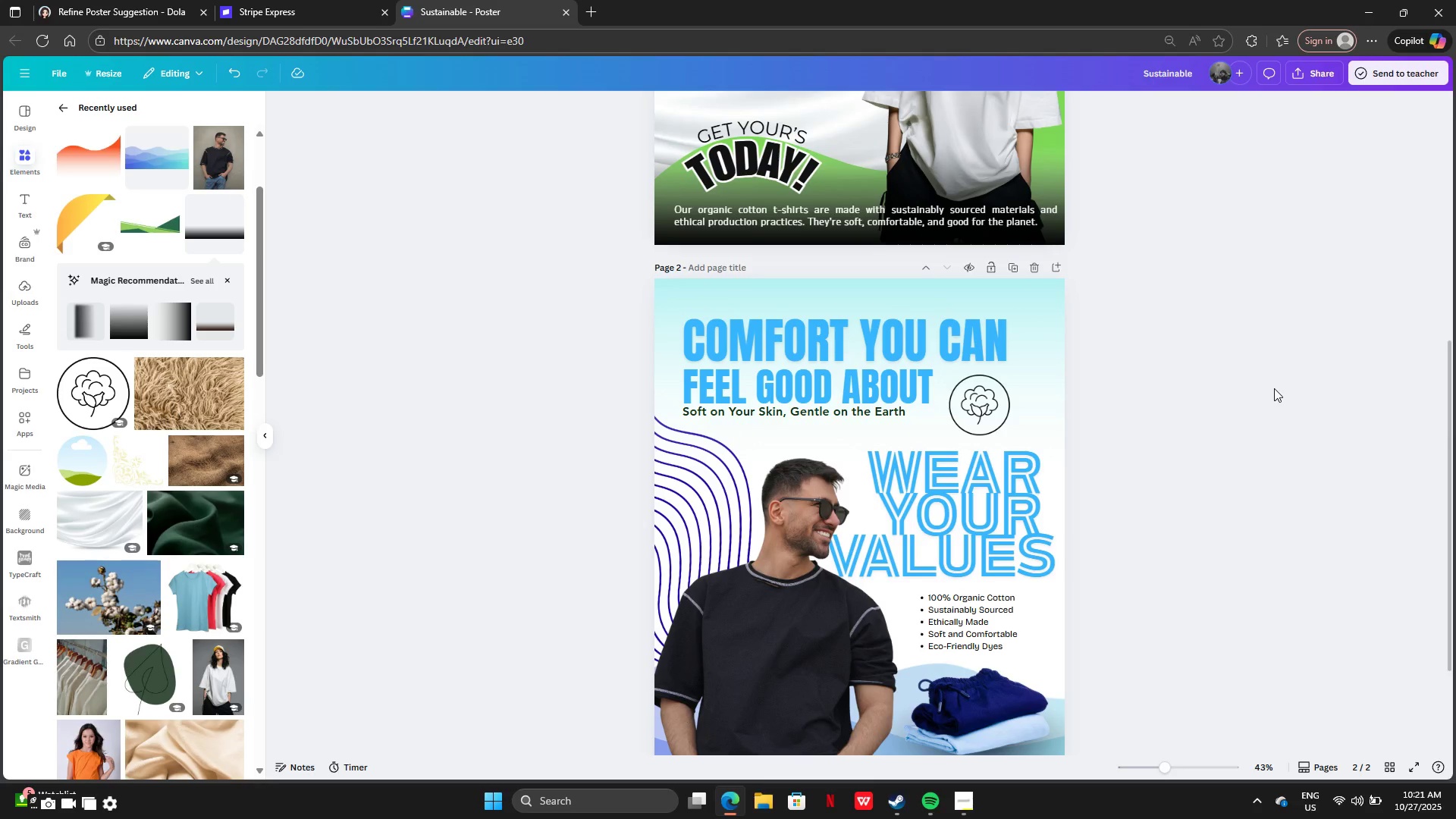 
double_click([1274, 388])
 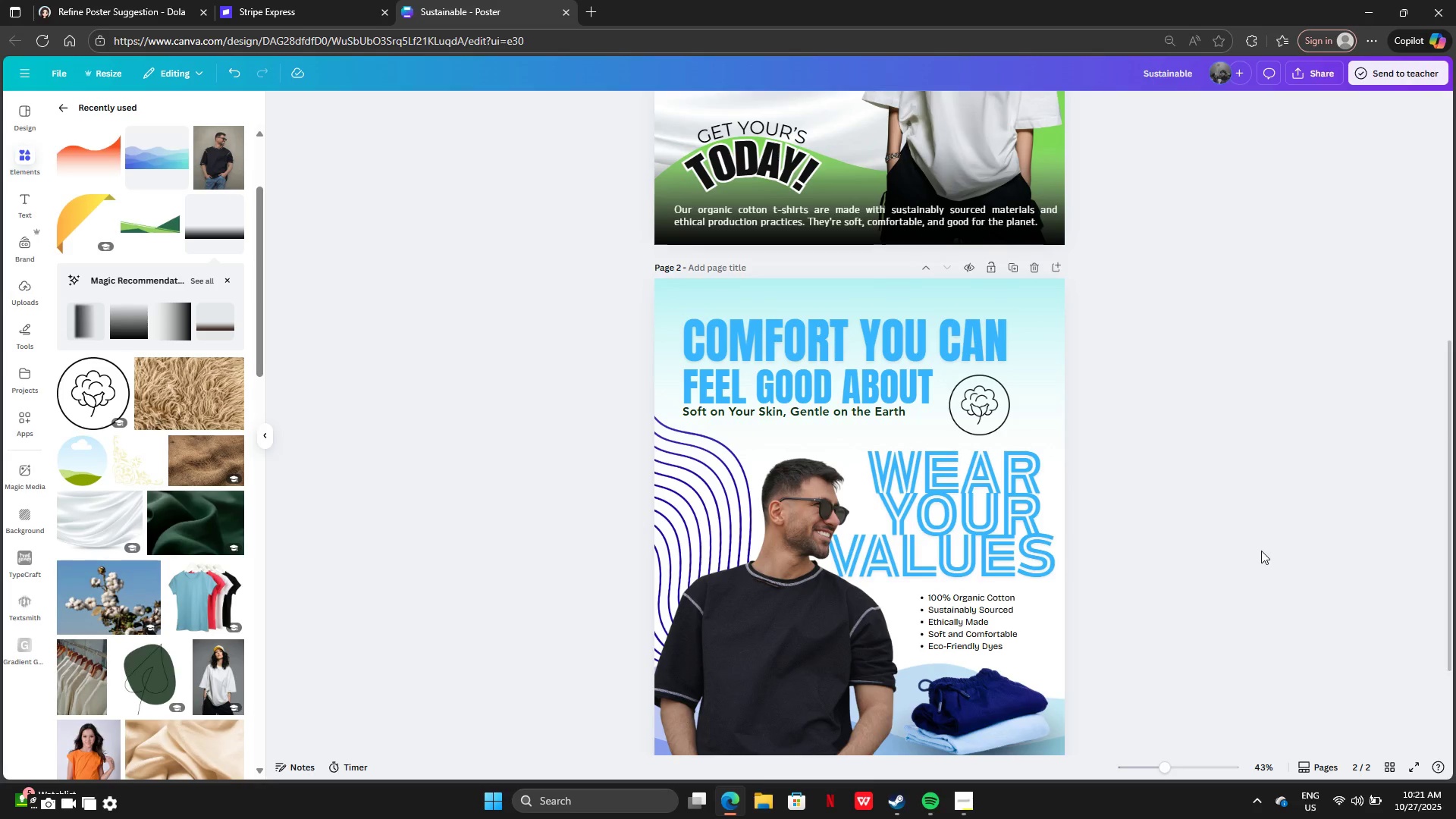 
scroll: coordinate [1261, 551], scroll_direction: down, amount: 2.0
 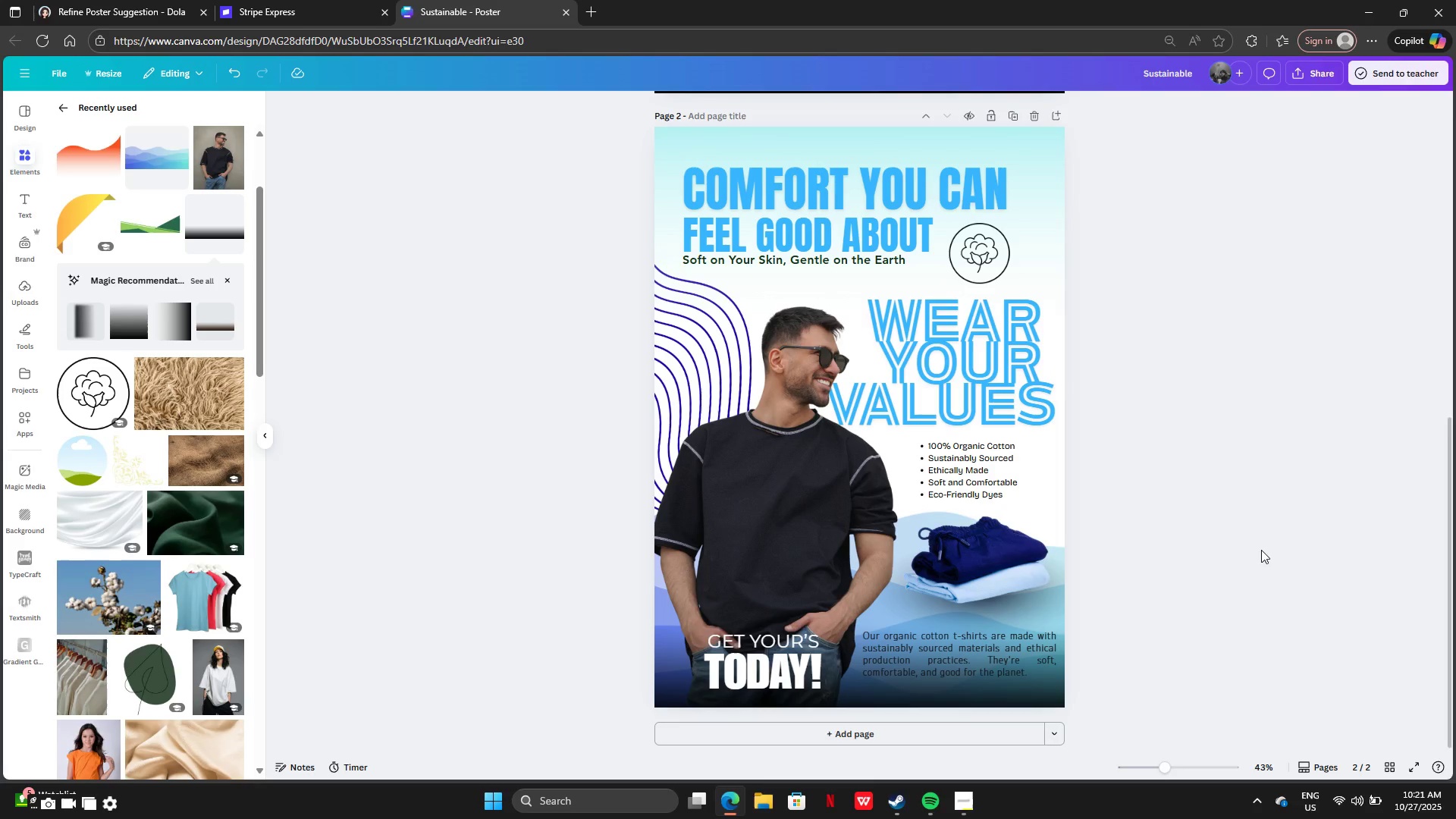 
scroll: coordinate [1261, 550], scroll_direction: up, amount: 1.0
 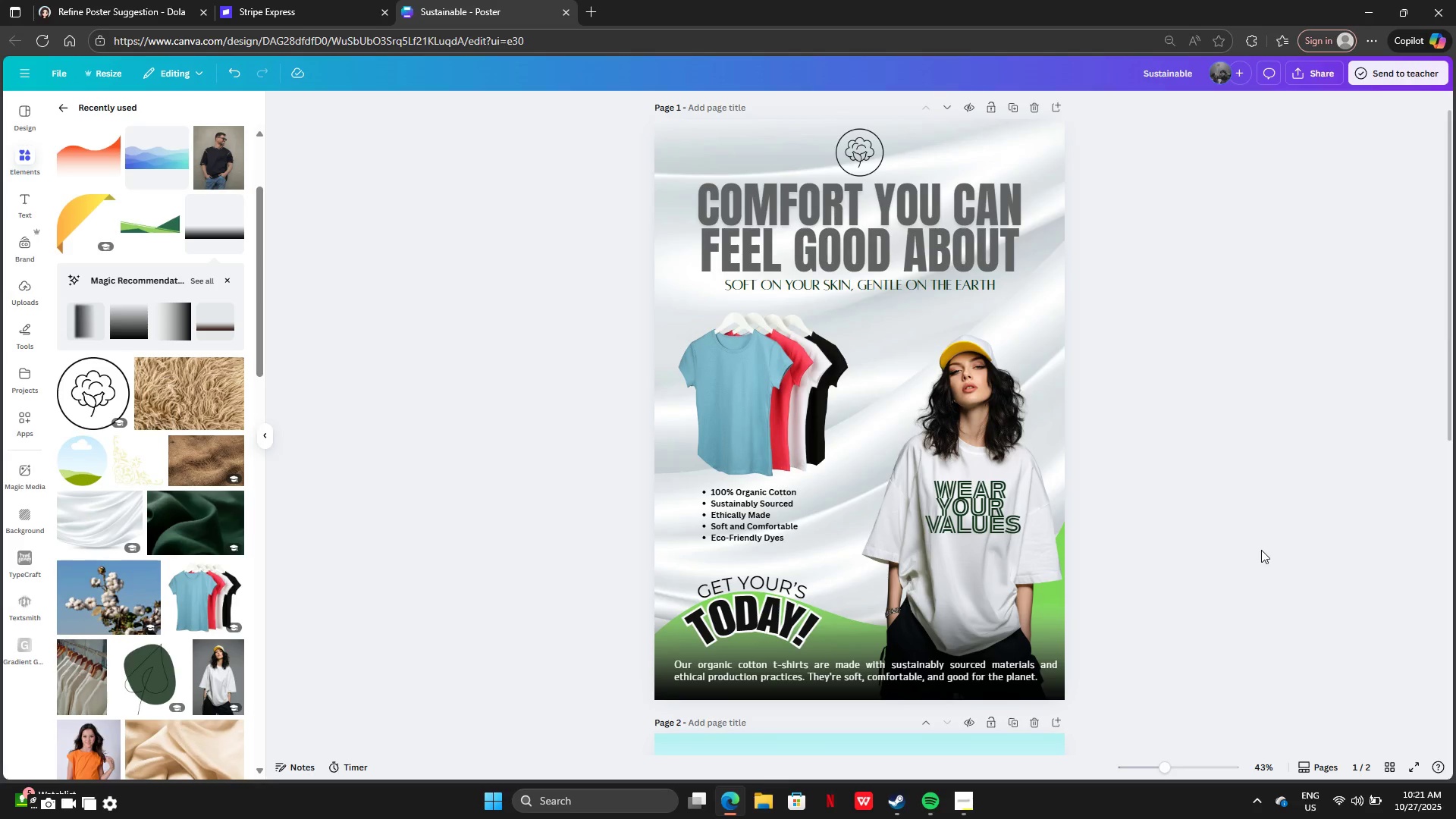 
scroll: coordinate [1261, 550], scroll_direction: down, amount: 5.0
 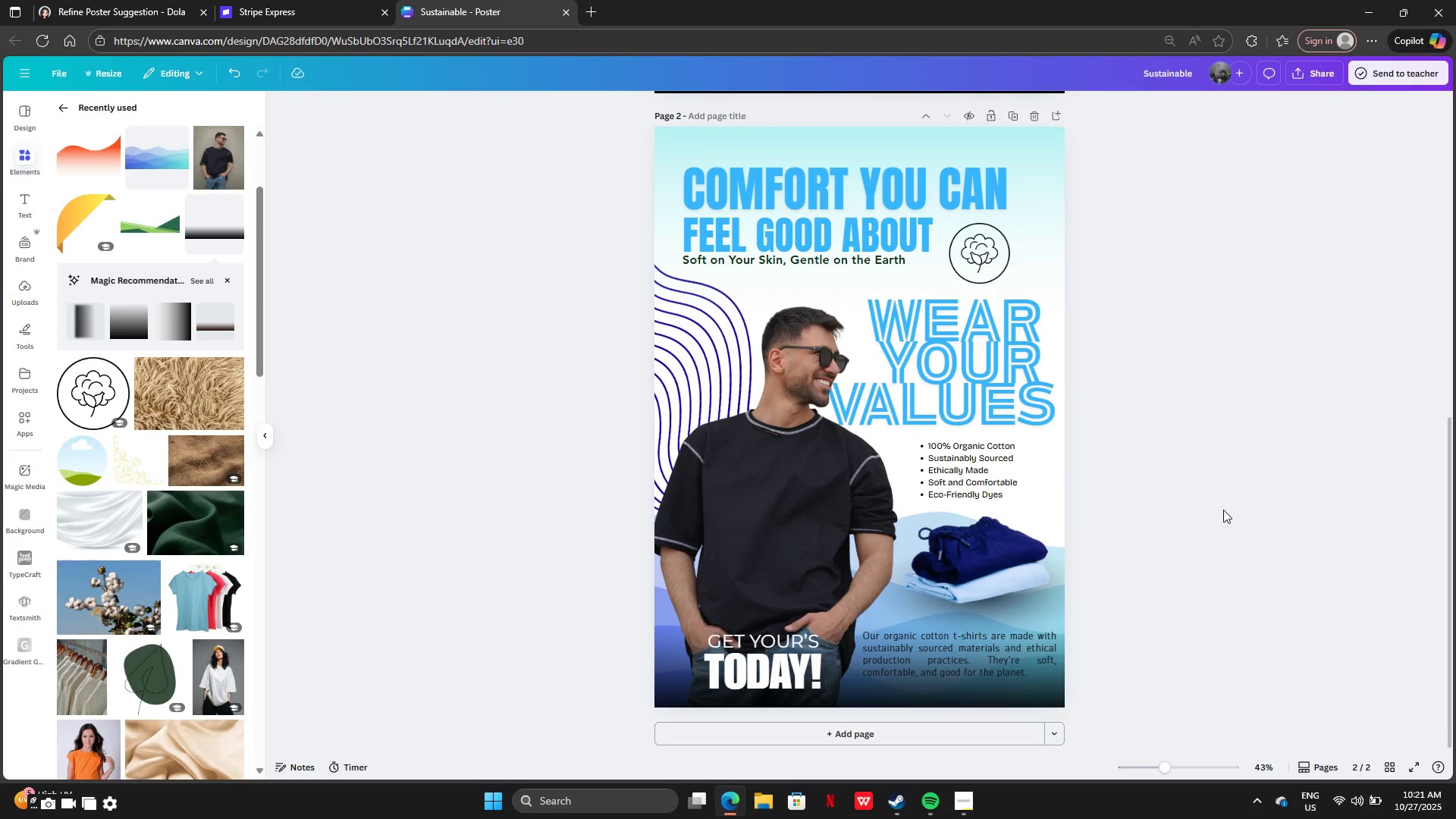 
wait(5.74)
 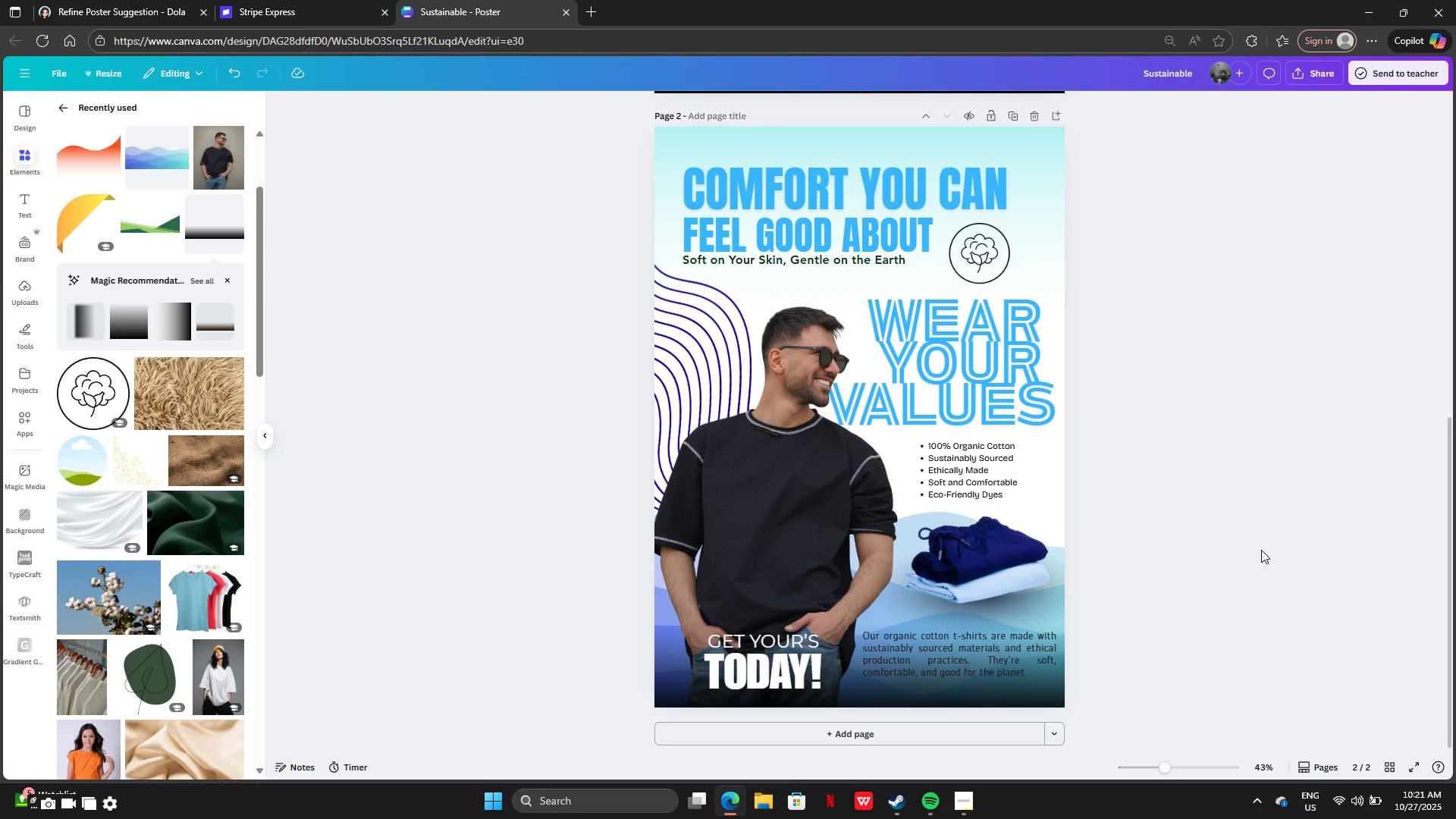 
left_click([794, 223])
 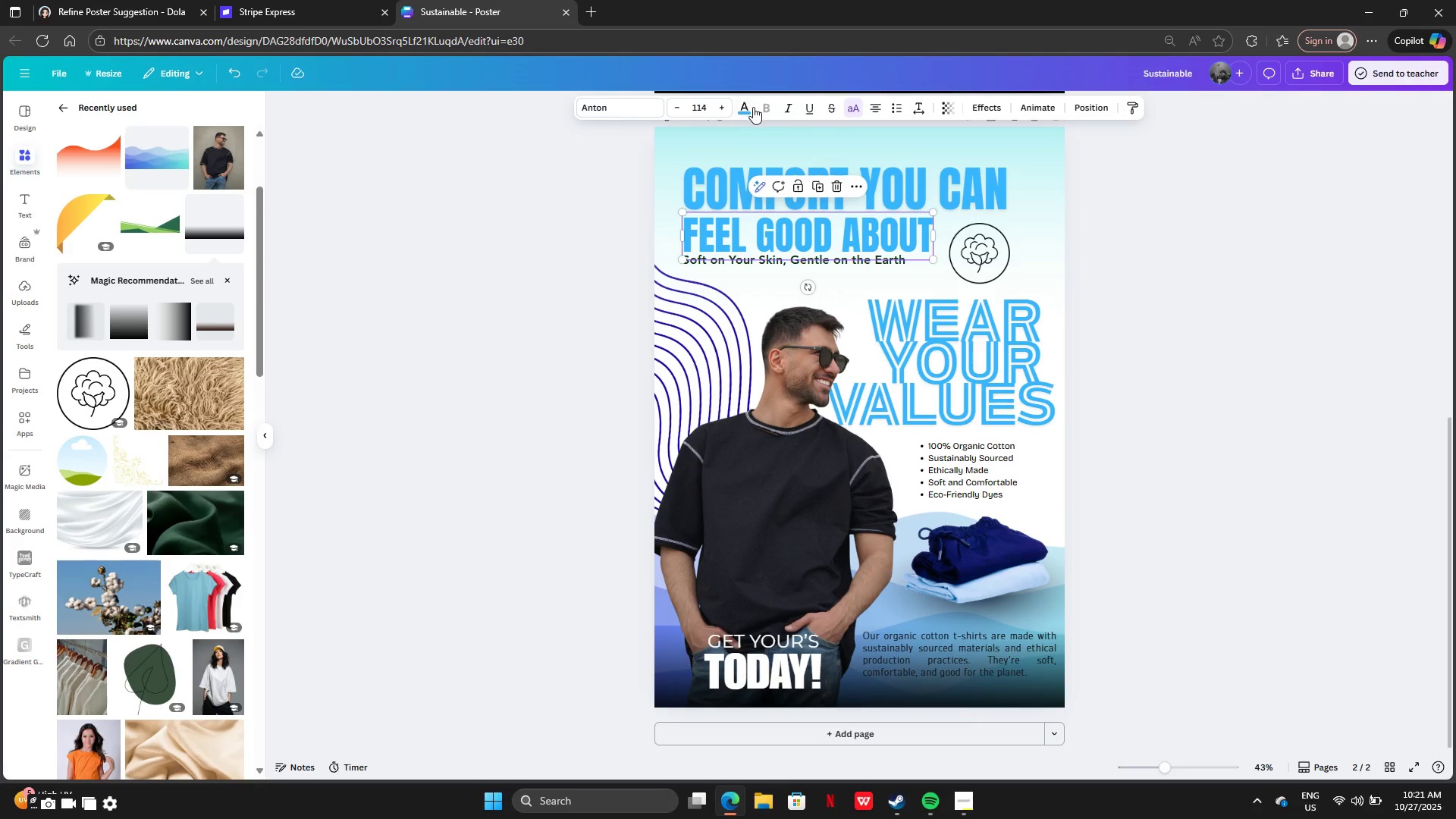 
left_click([753, 107])
 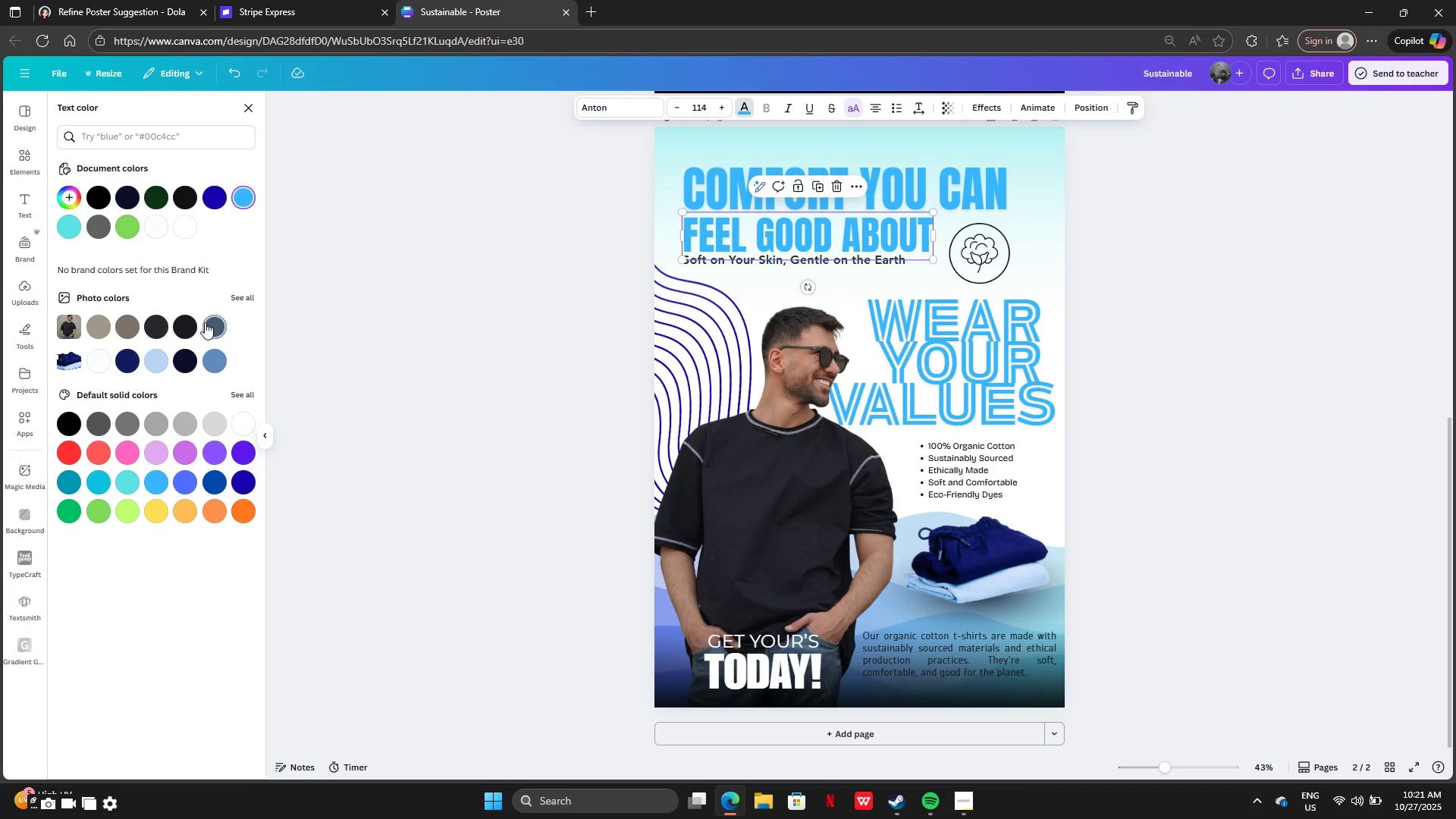 
left_click([207, 325])
 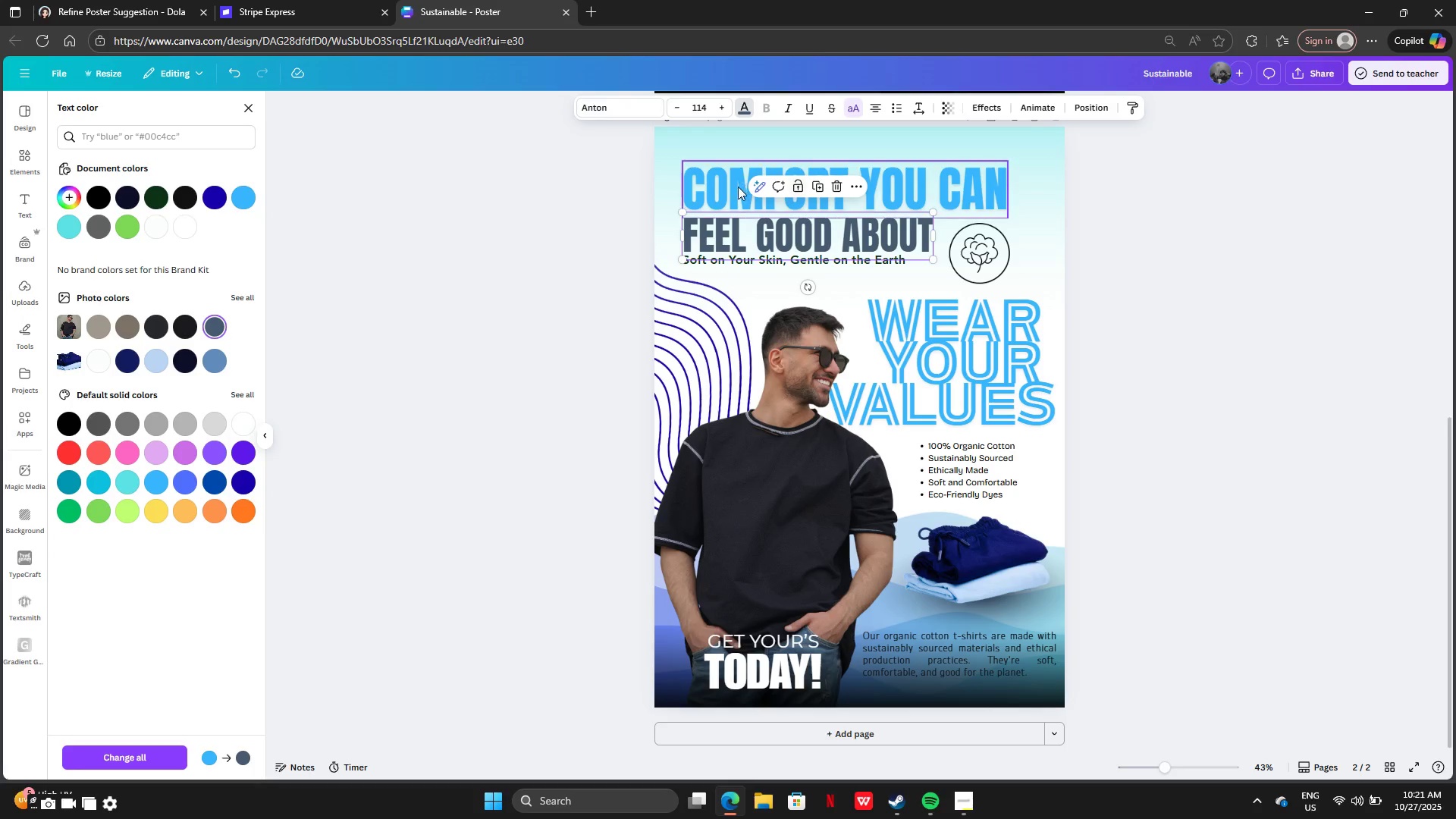 
left_click([725, 185])
 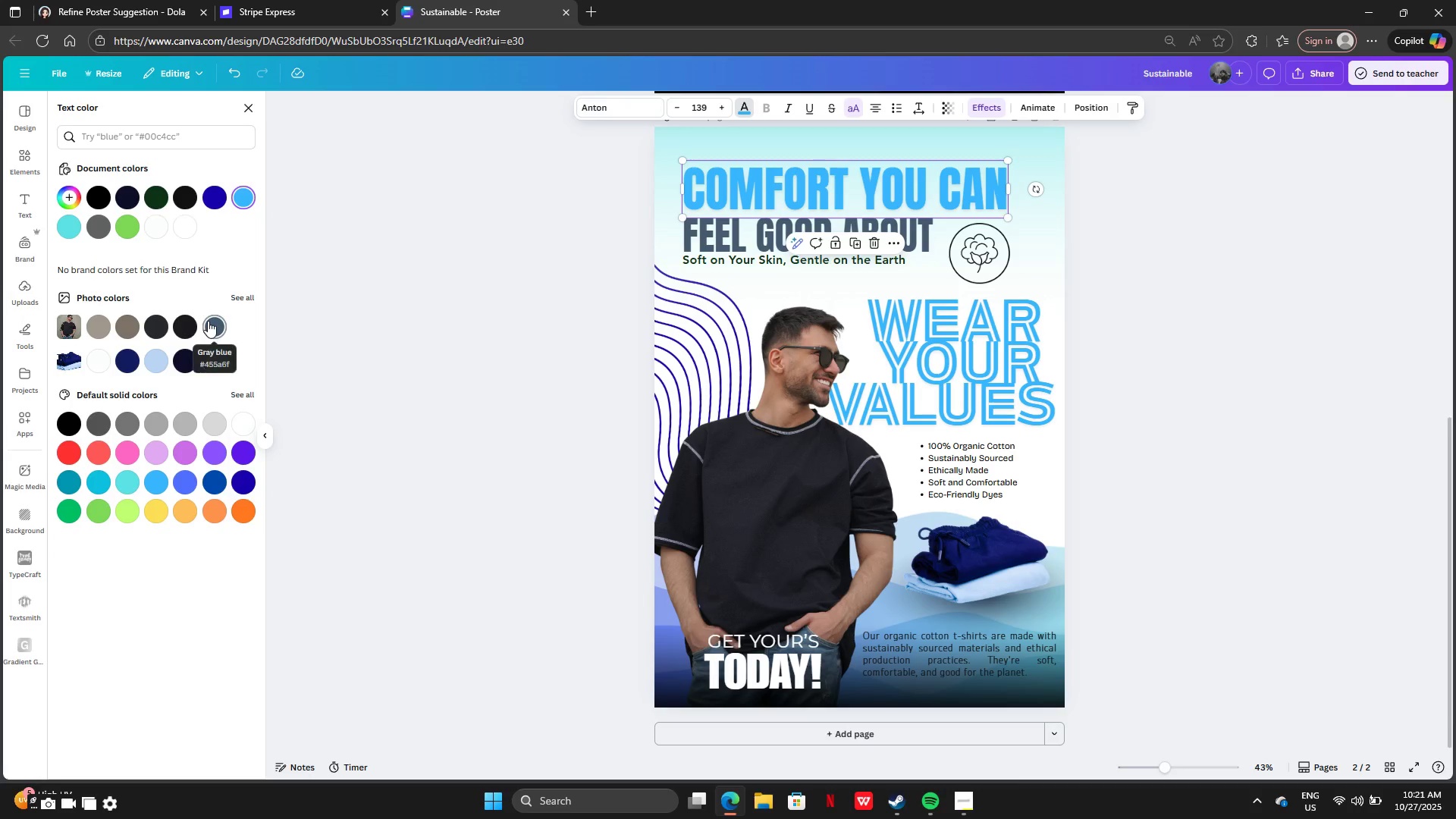 
left_click([209, 321])
 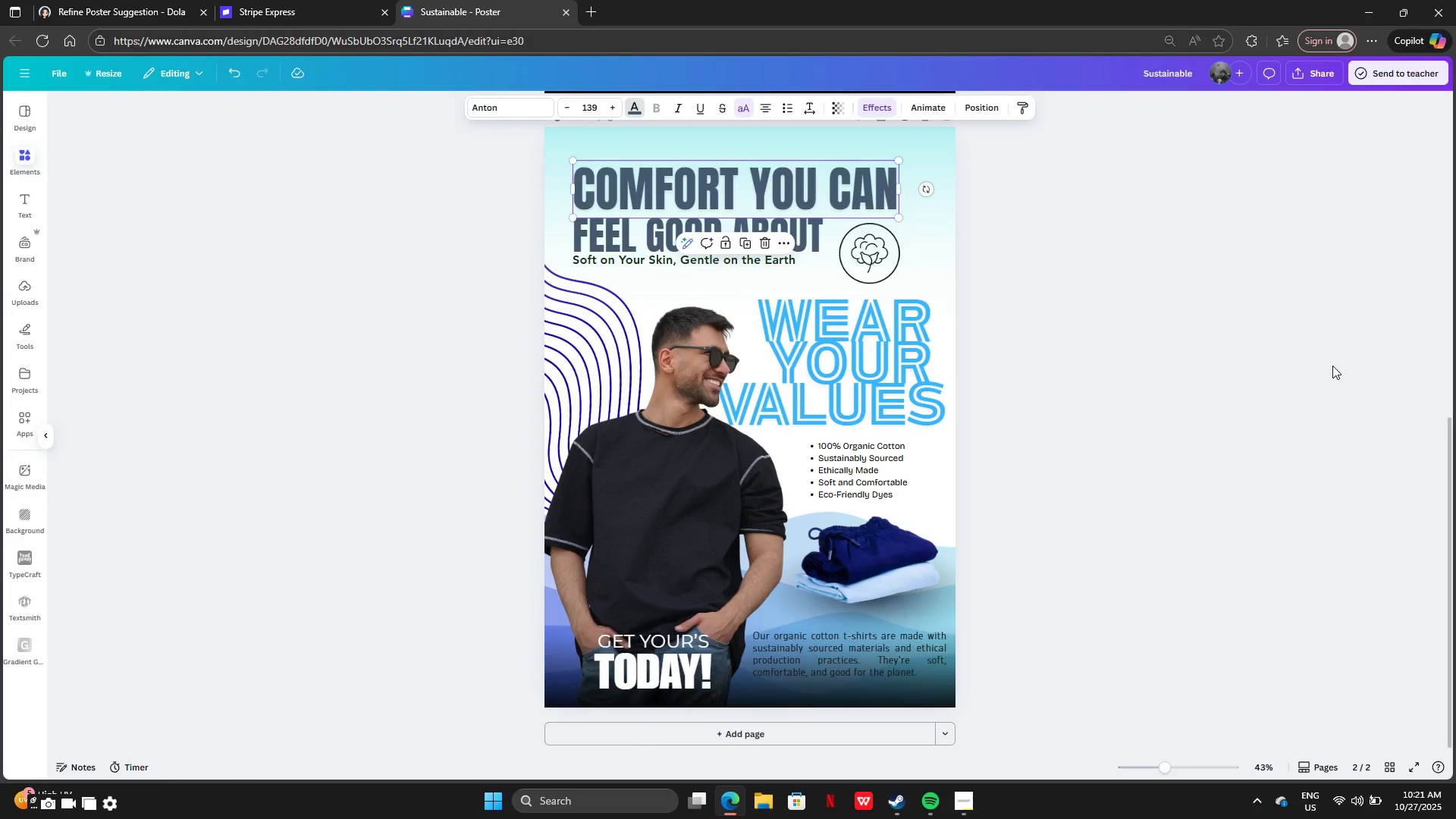 
double_click([1332, 366])
 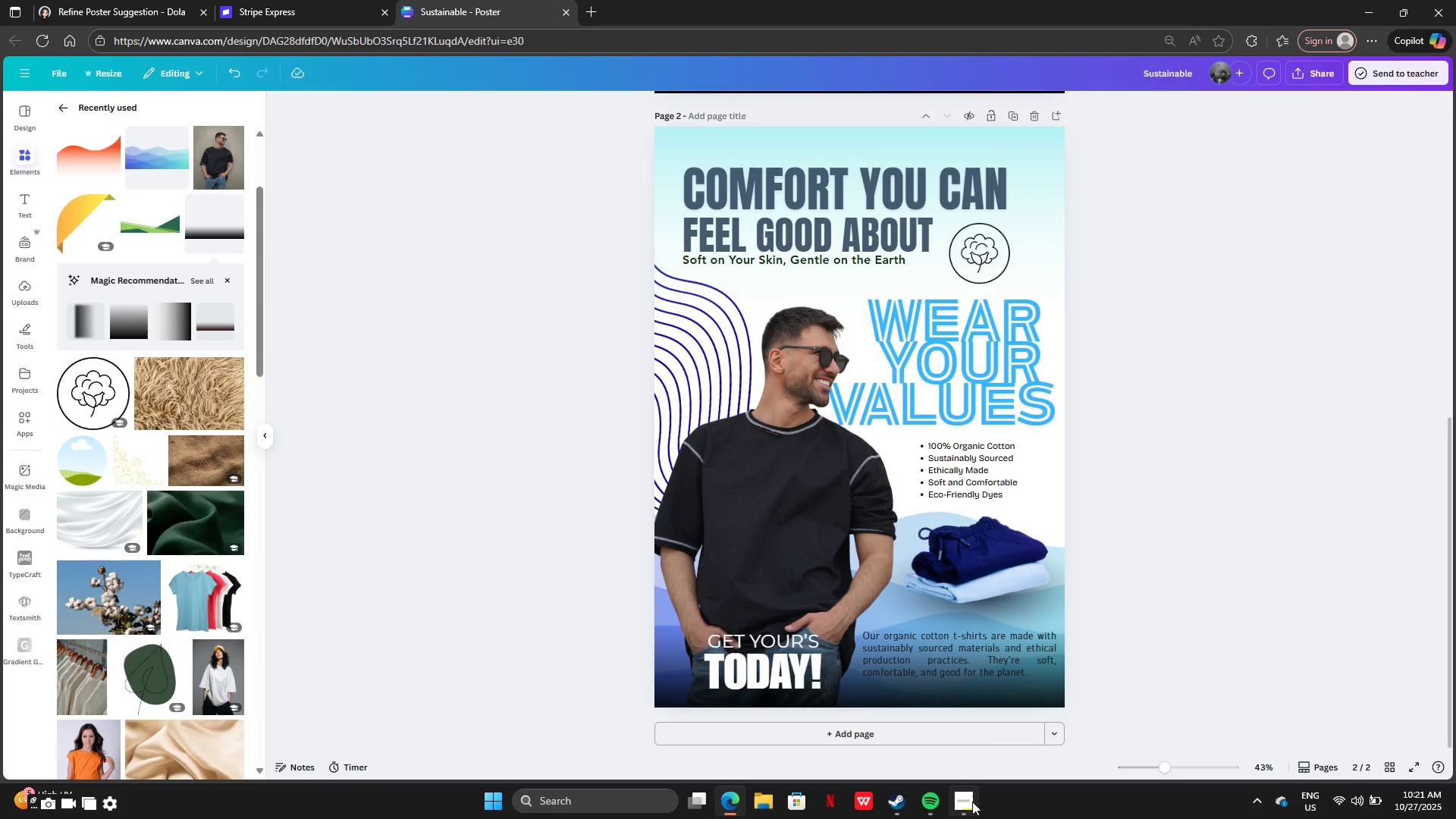 
left_click([966, 802])